 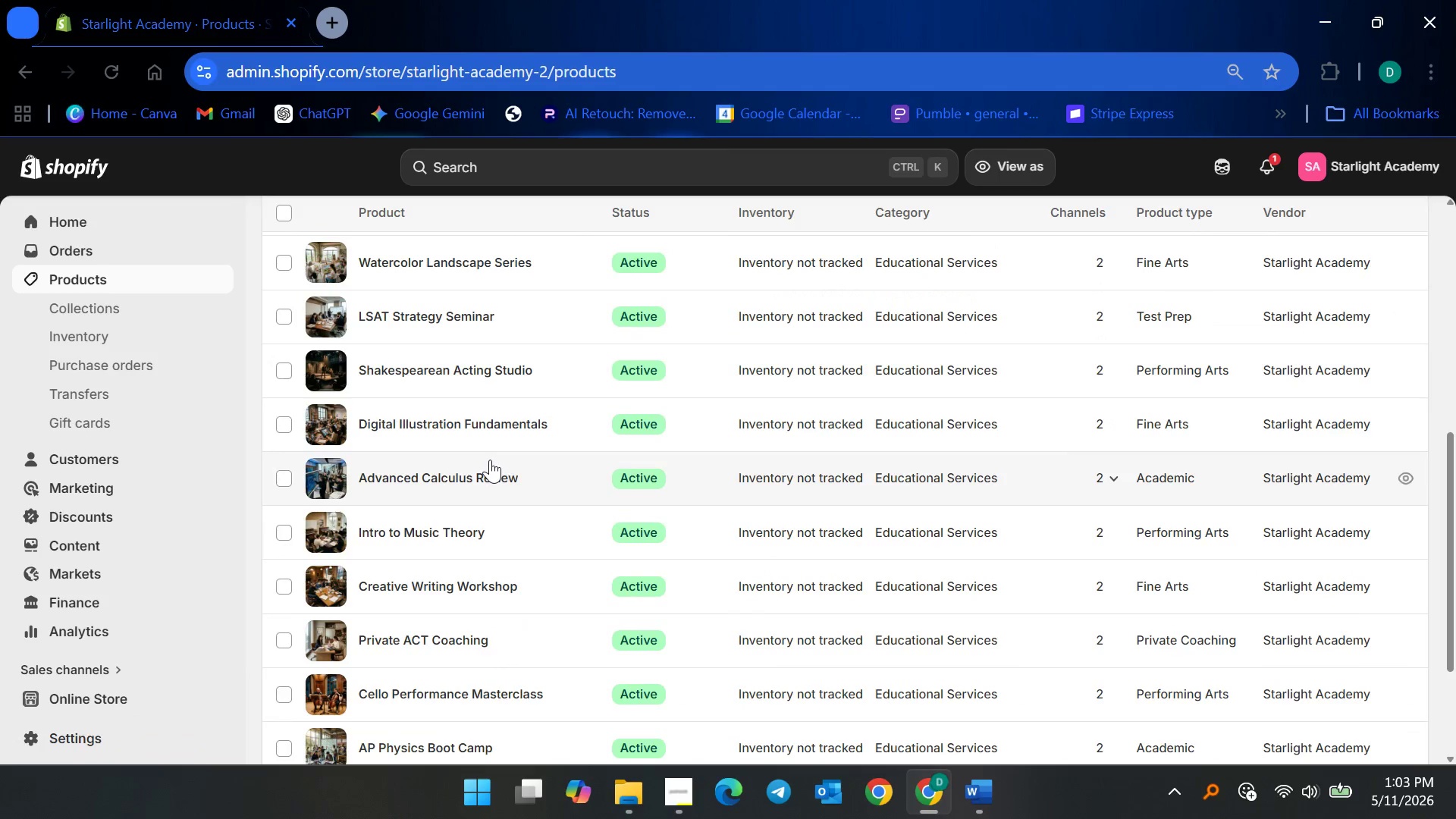 
scroll: coordinate [708, 522], scroll_direction: down, amount: 24.0
 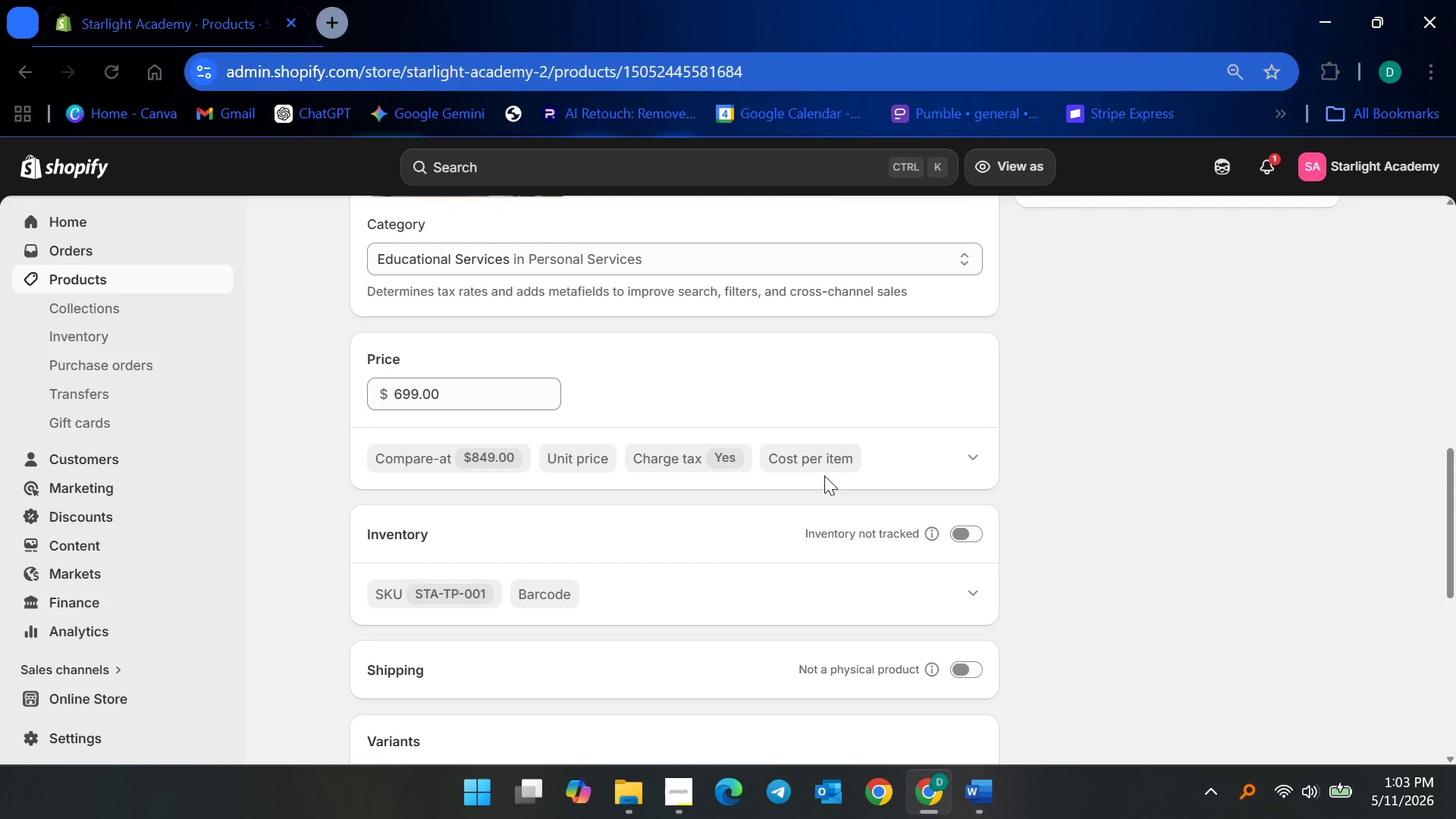 
scroll: coordinate [647, 482], scroll_direction: down, amount: 9.0
 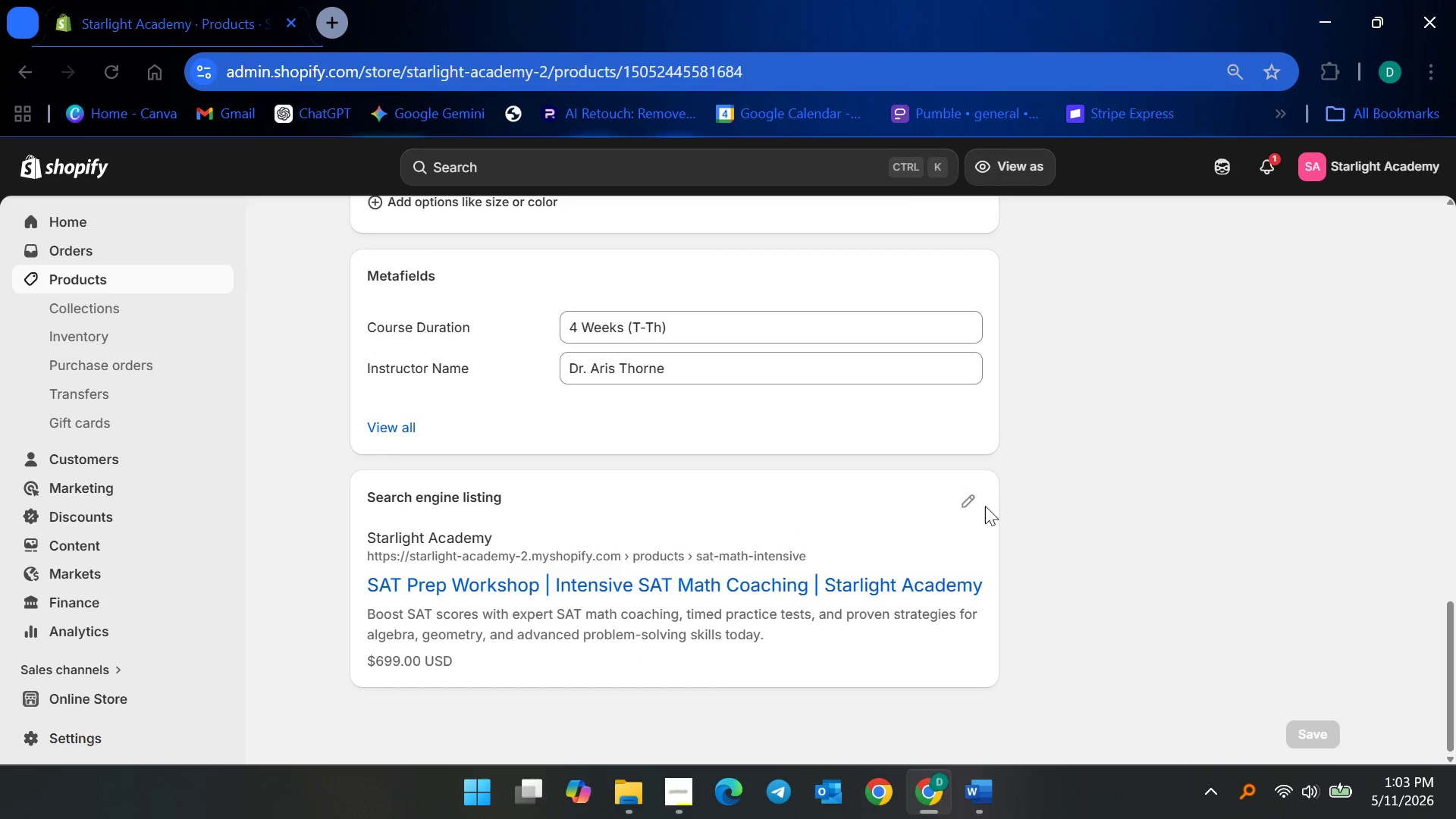 
left_click([974, 504])
 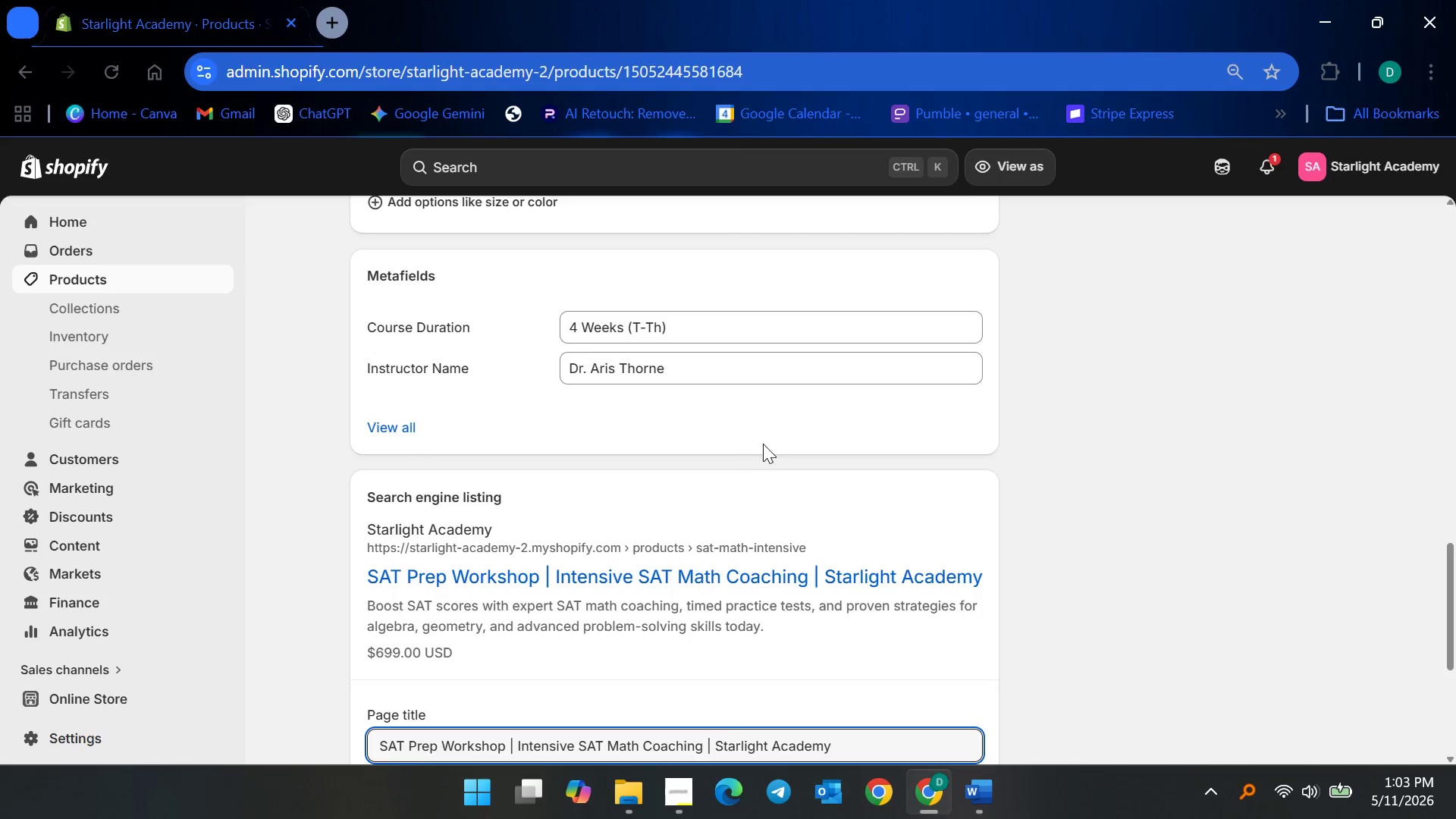 
scroll: coordinate [729, 446], scroll_direction: down, amount: 4.0
 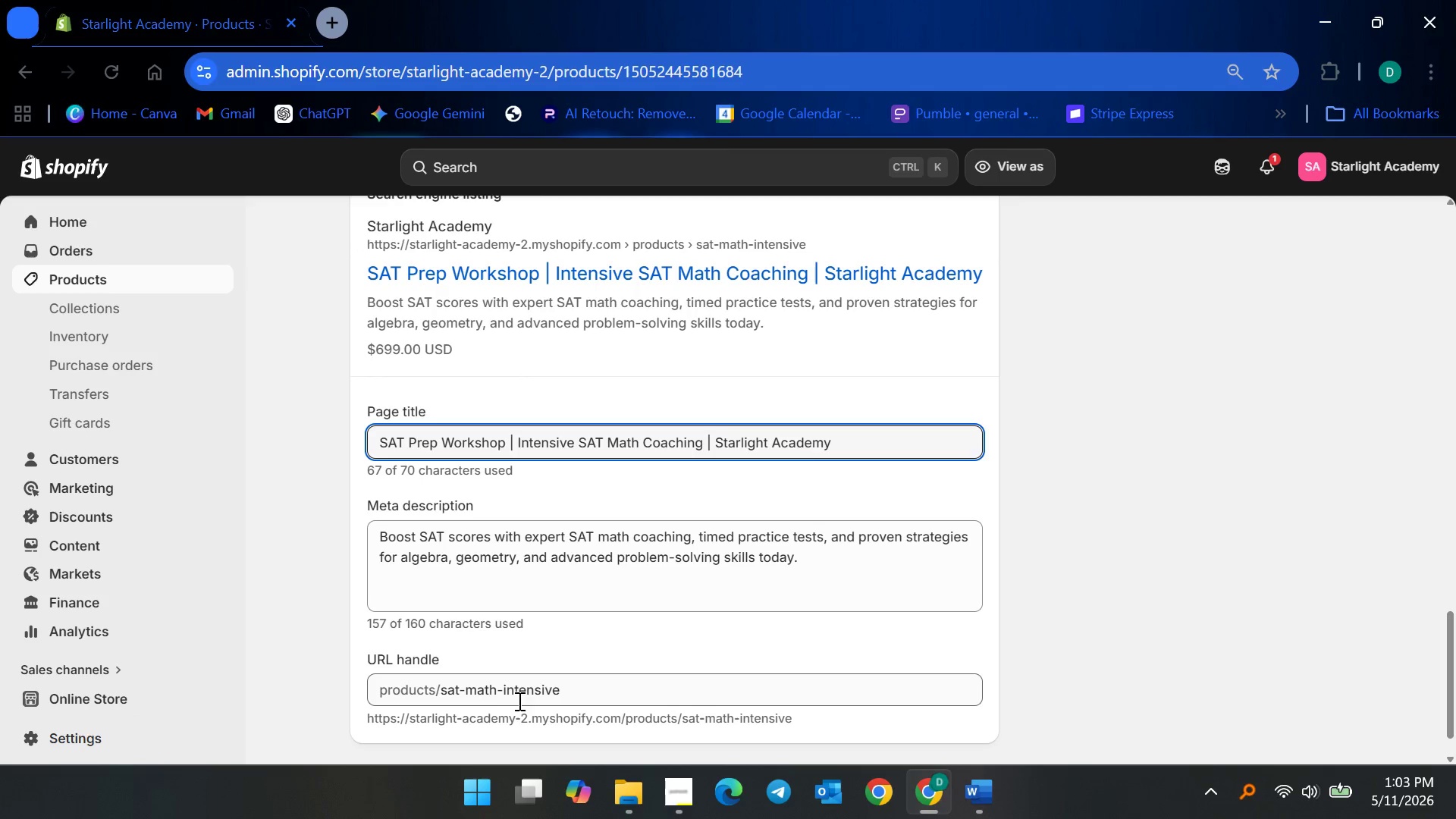 
scroll: coordinate [587, 657], scroll_direction: up, amount: 5.0
 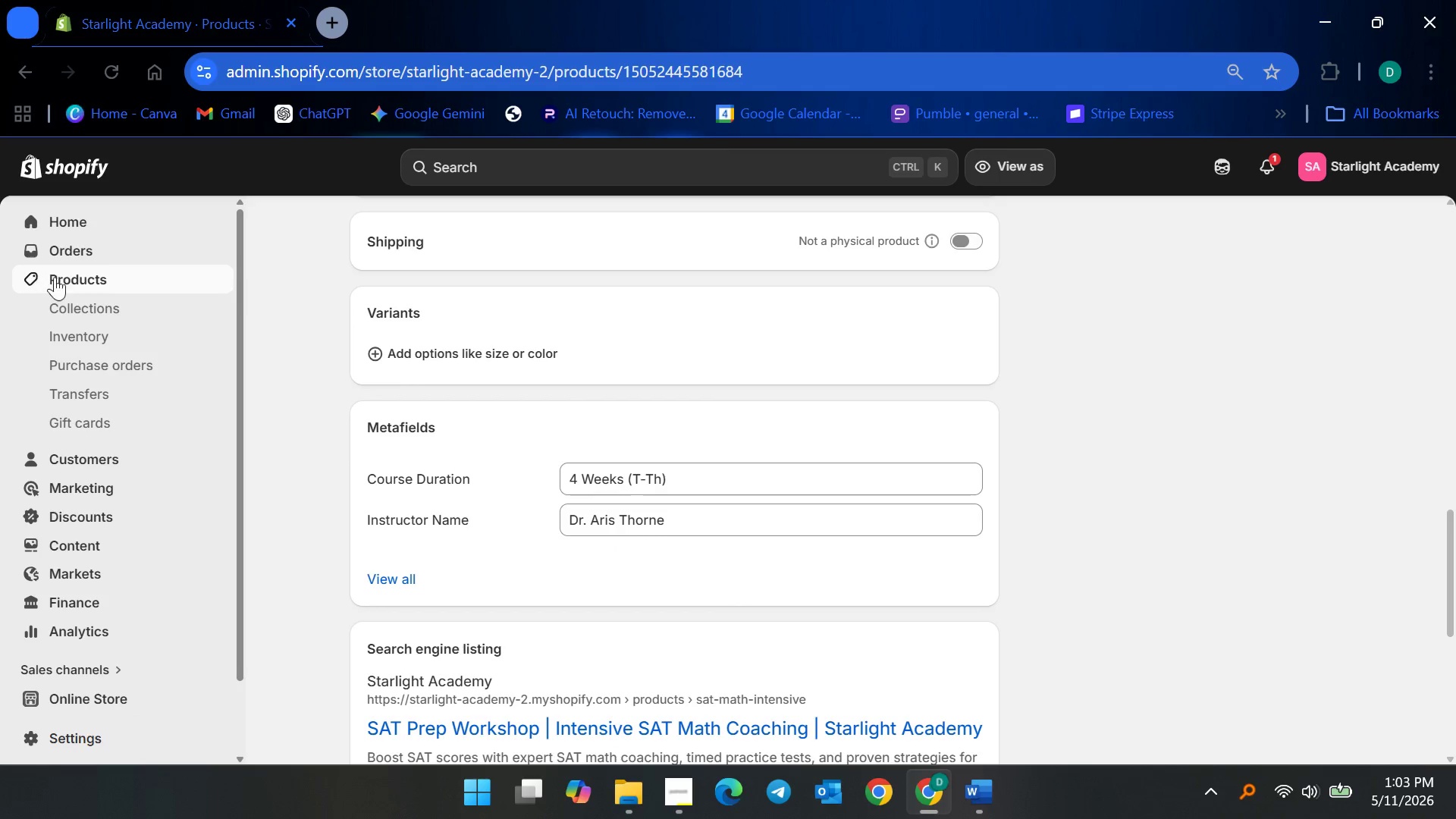 
left_click([64, 278])
 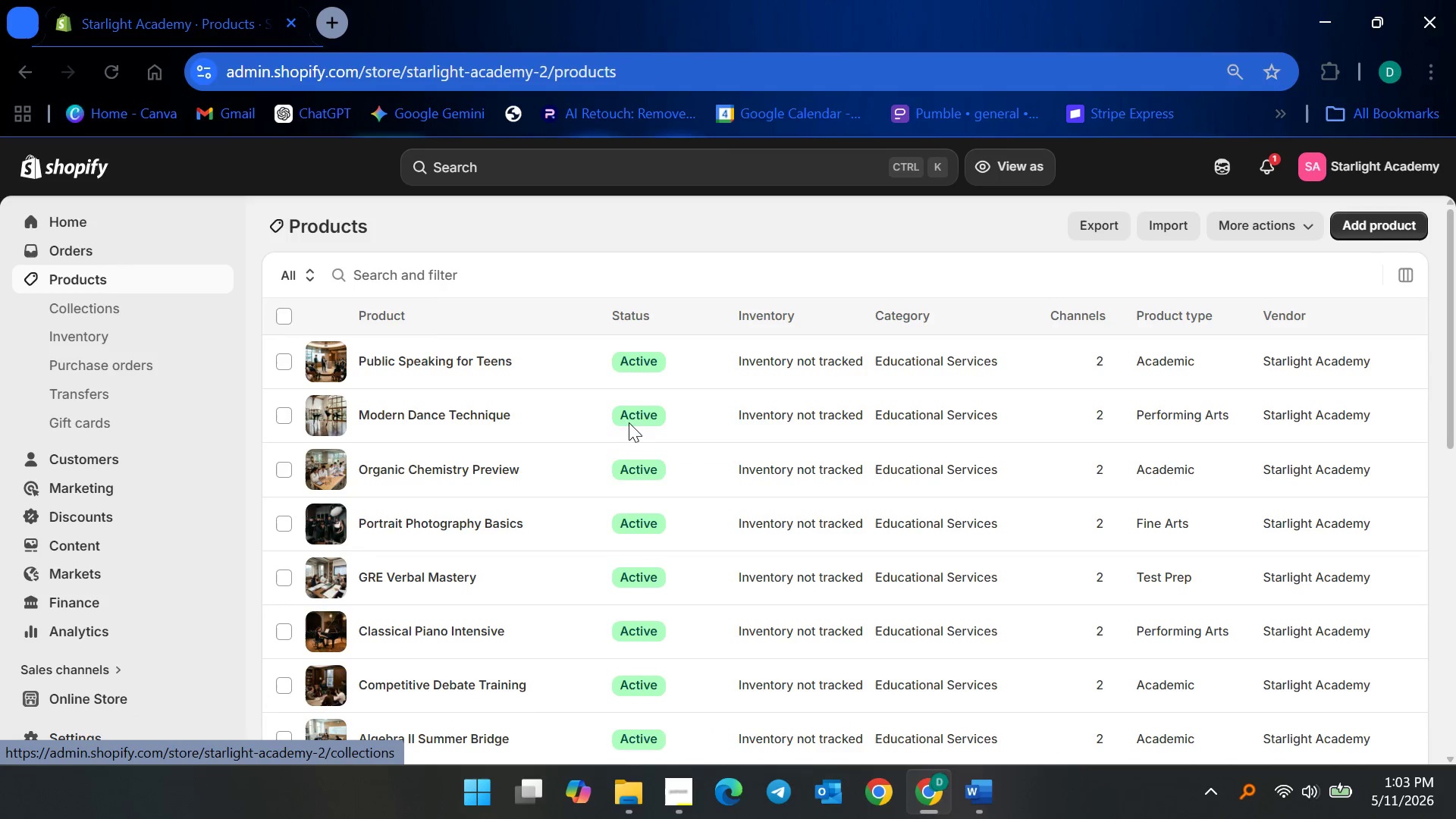 
scroll: coordinate [548, 500], scroll_direction: down, amount: 15.0
 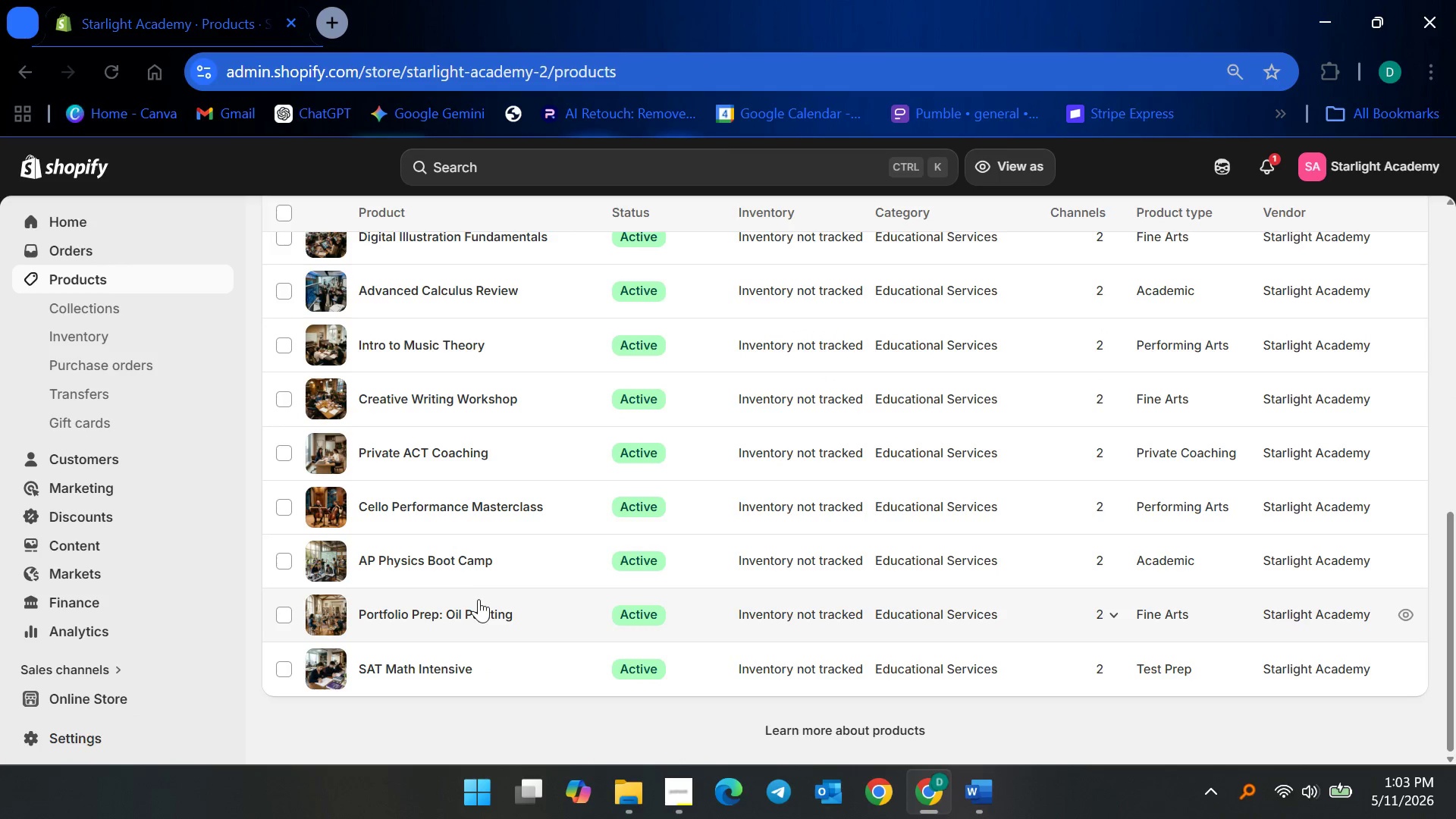 
left_click([479, 608])
 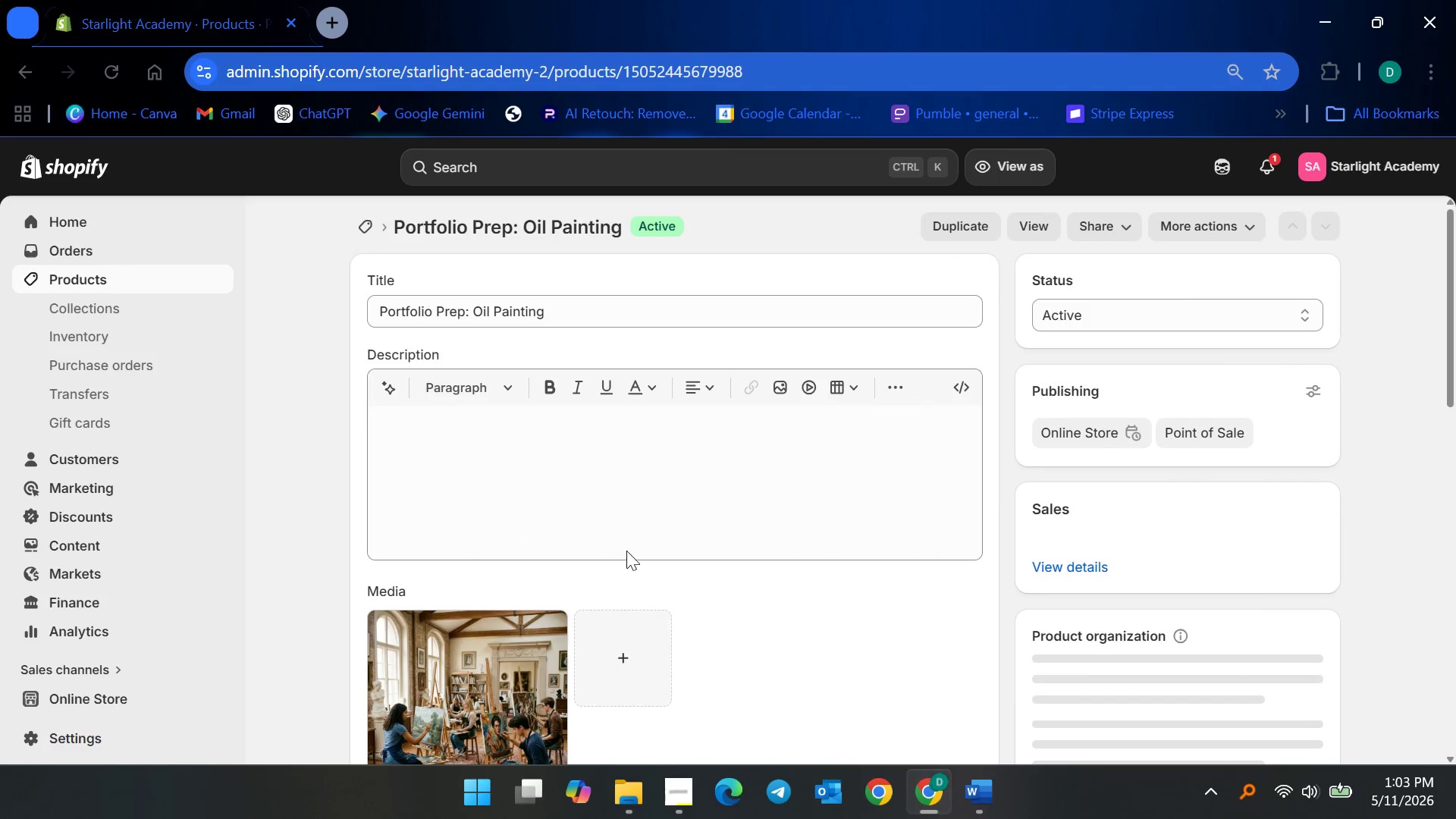 
scroll: coordinate [786, 507], scroll_direction: up, amount: 2.0
 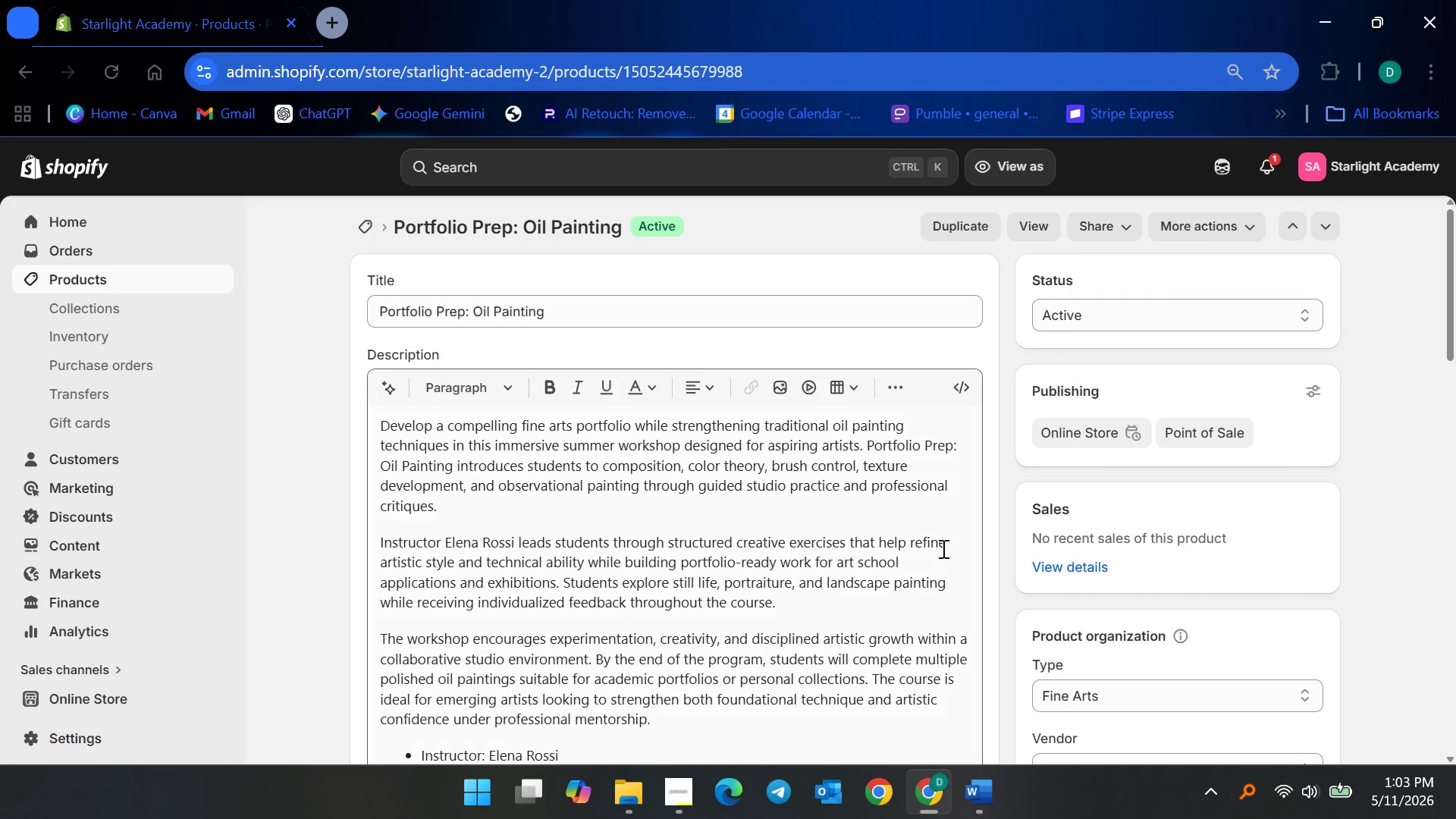 
scroll: coordinate [629, 511], scroll_direction: down, amount: 16.0
 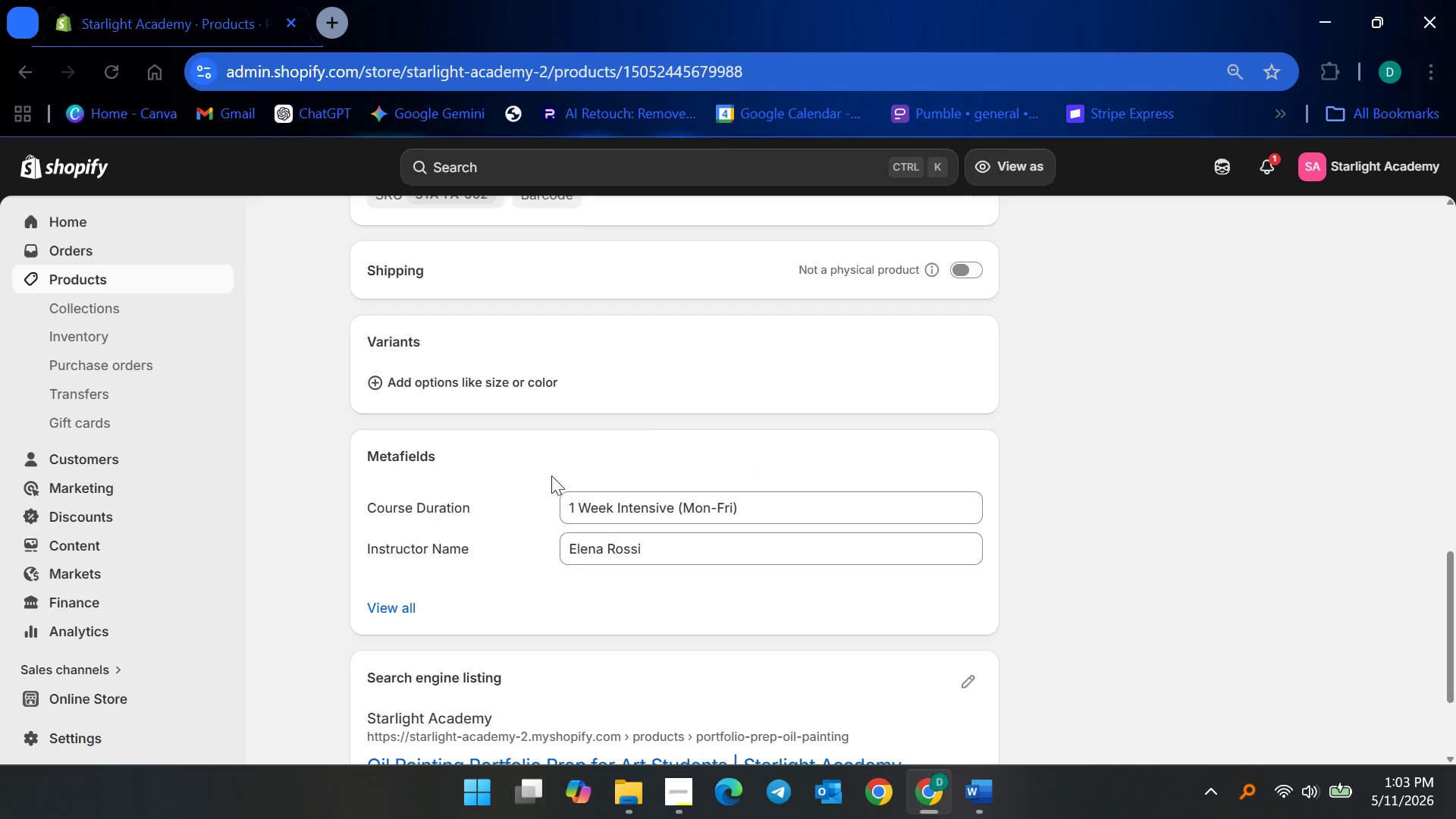 
scroll: coordinate [694, 524], scroll_direction: down, amount: 5.0
 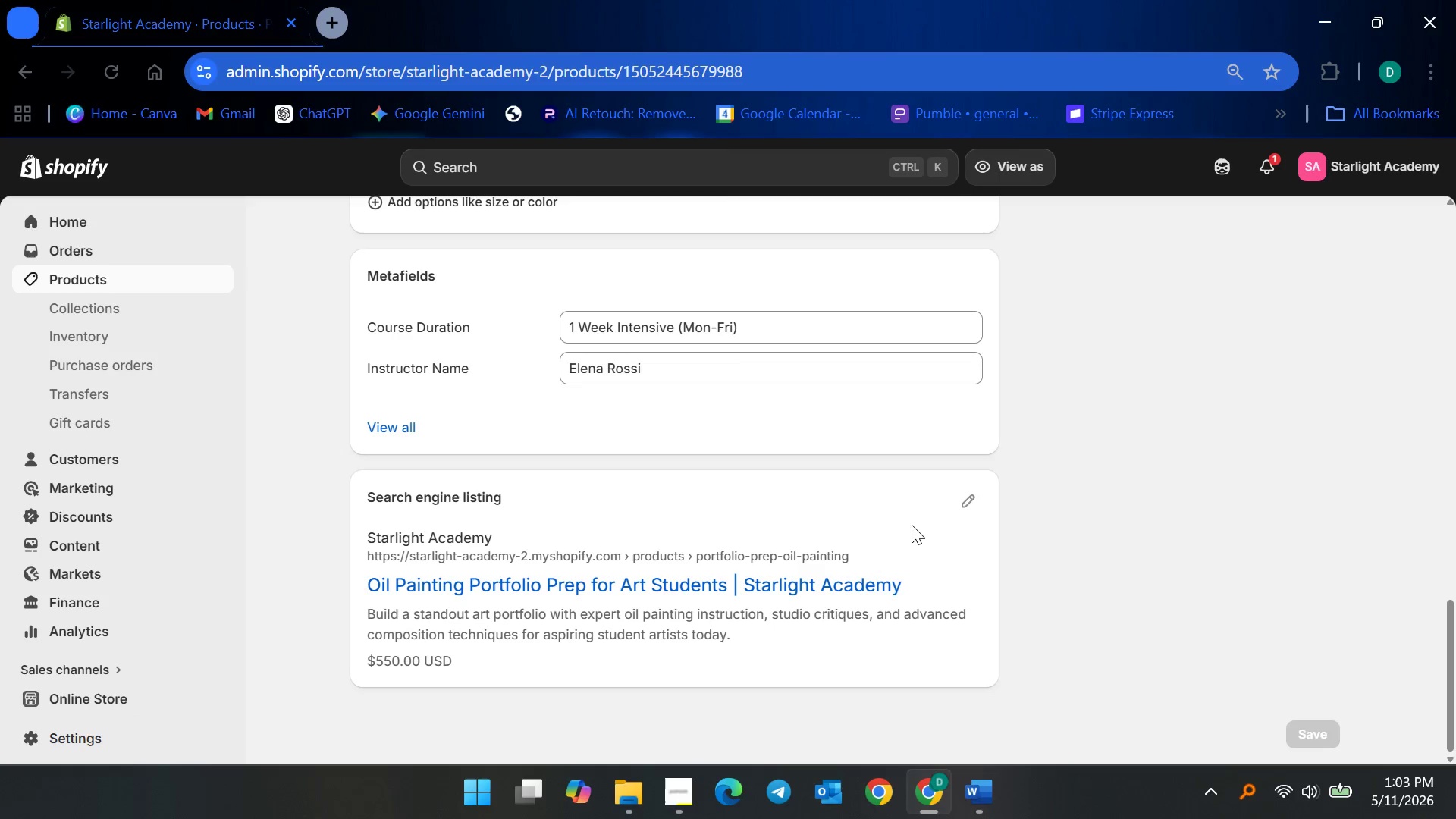 
left_click([970, 507])
 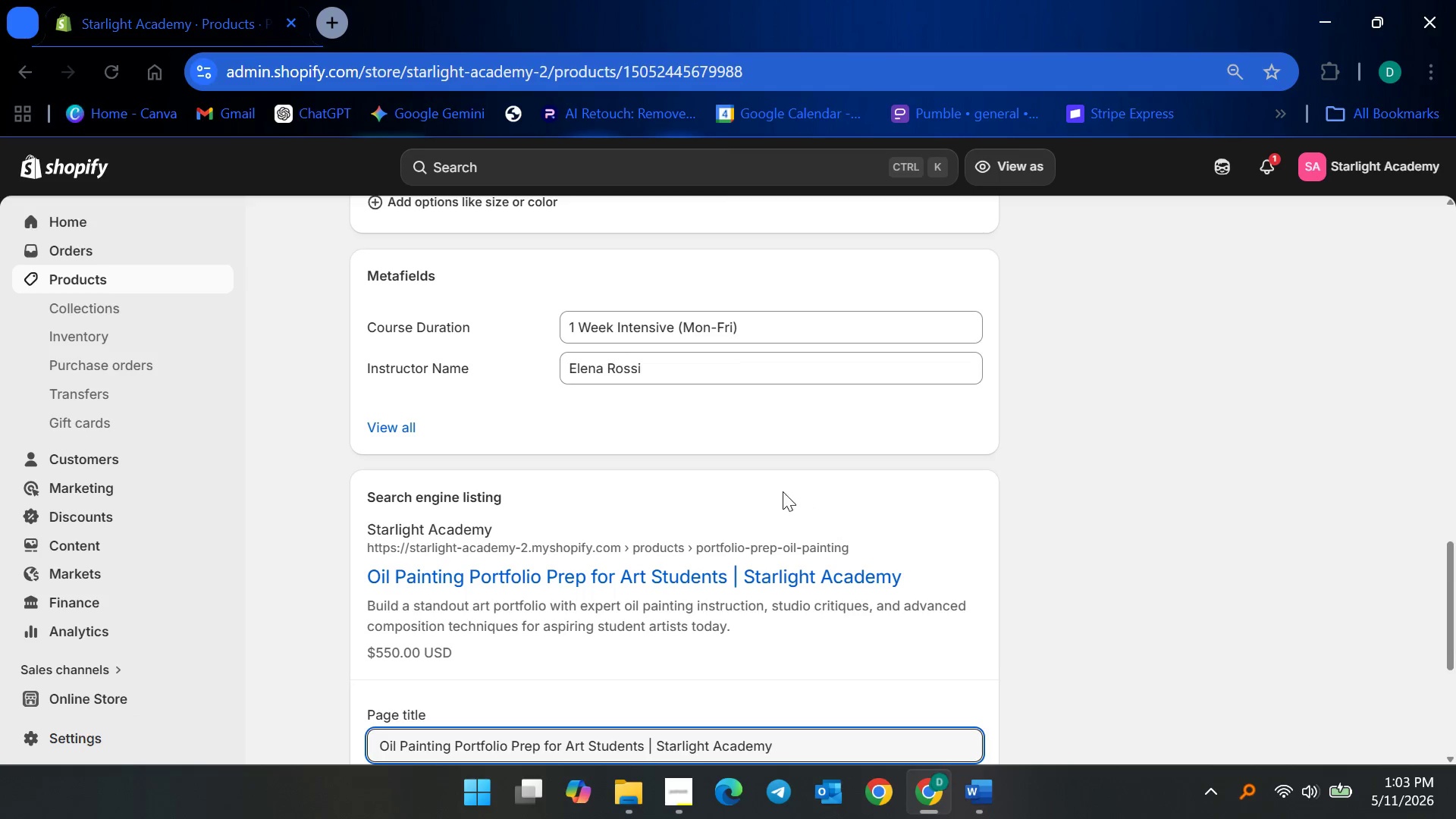 
scroll: coordinate [717, 505], scroll_direction: down, amount: 7.0
 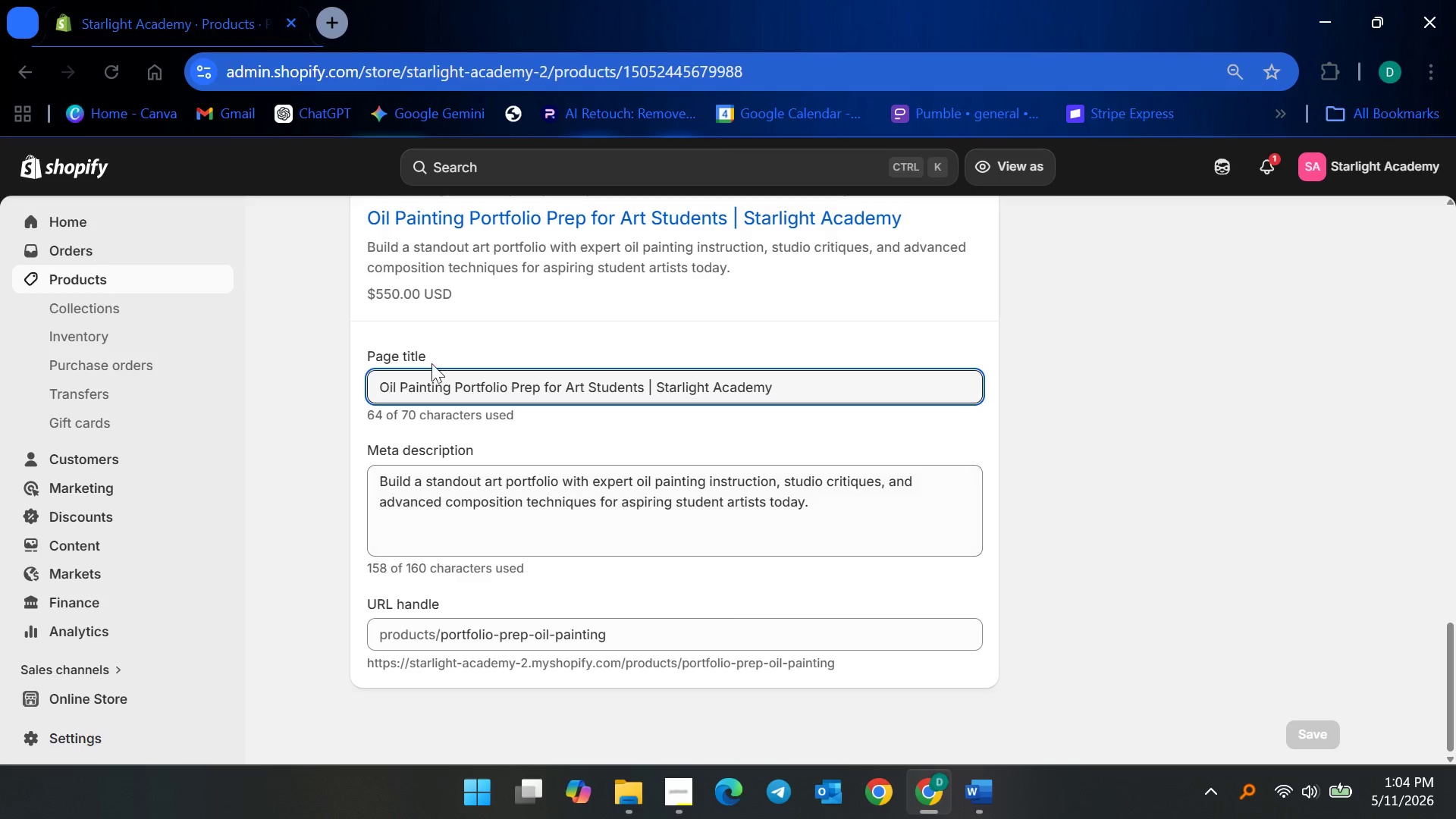 
scroll: coordinate [297, 350], scroll_direction: up, amount: 2.0
 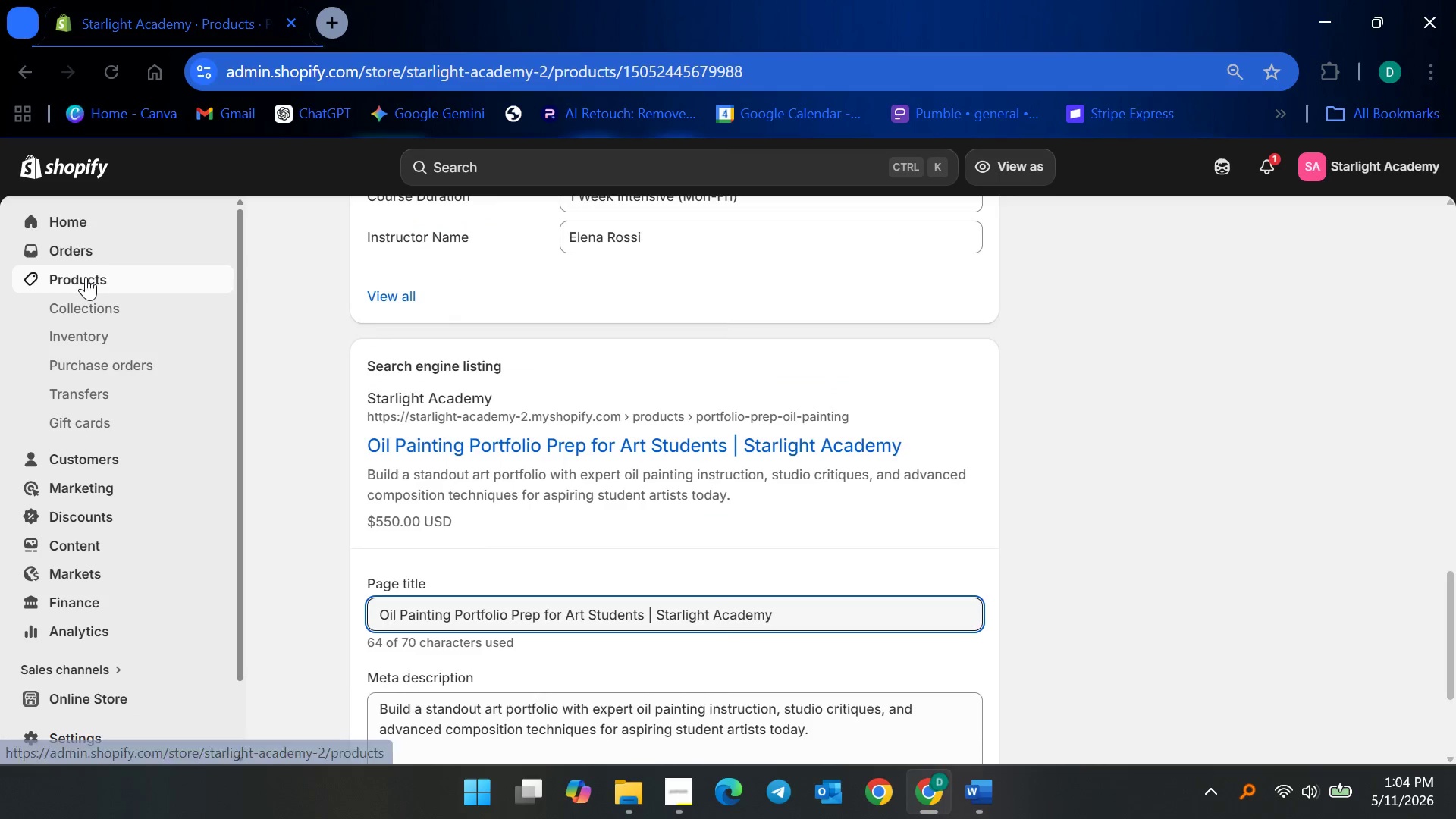 
left_click([86, 277])
 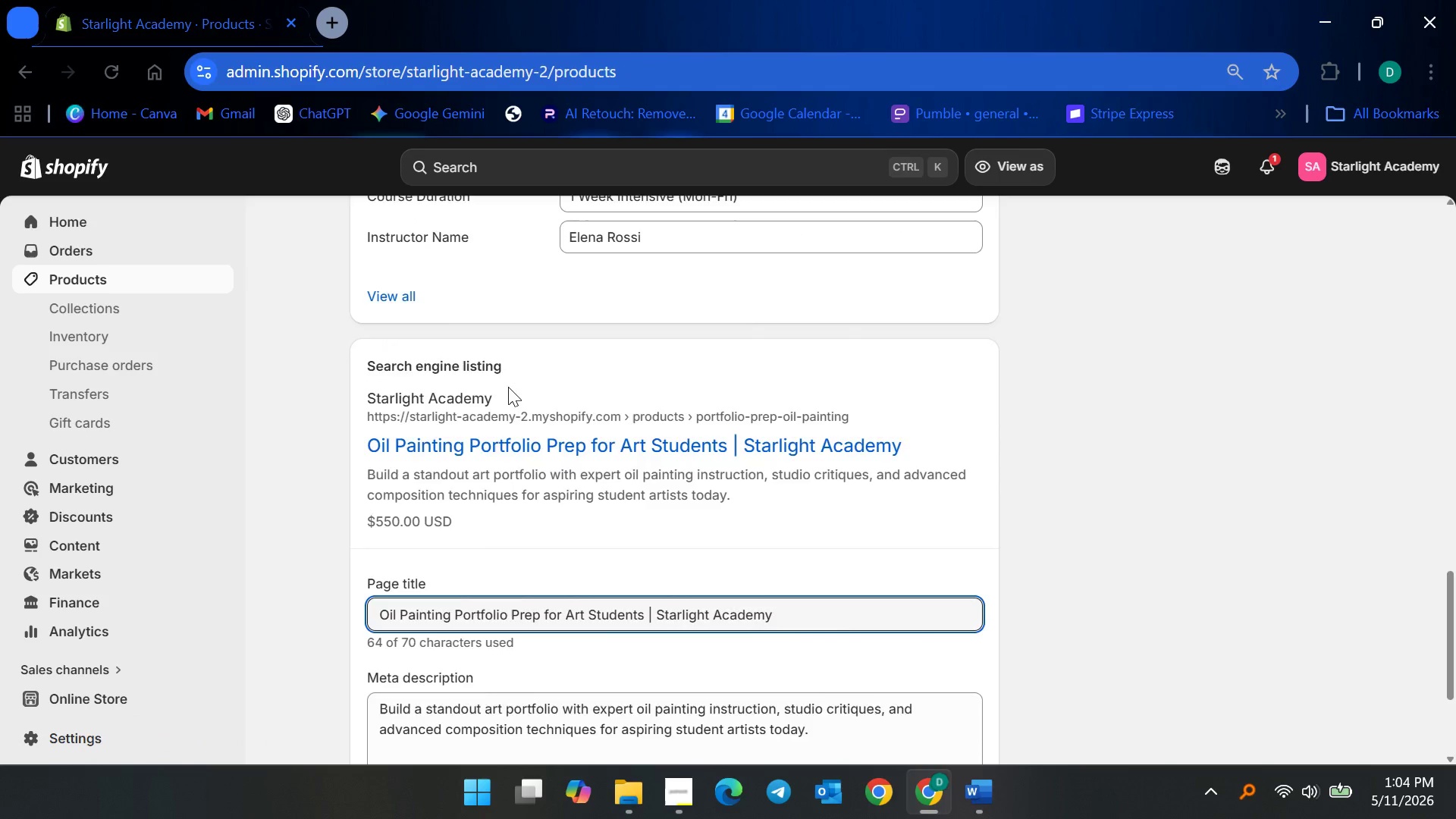 
scroll: coordinate [513, 611], scroll_direction: down, amount: 23.0
 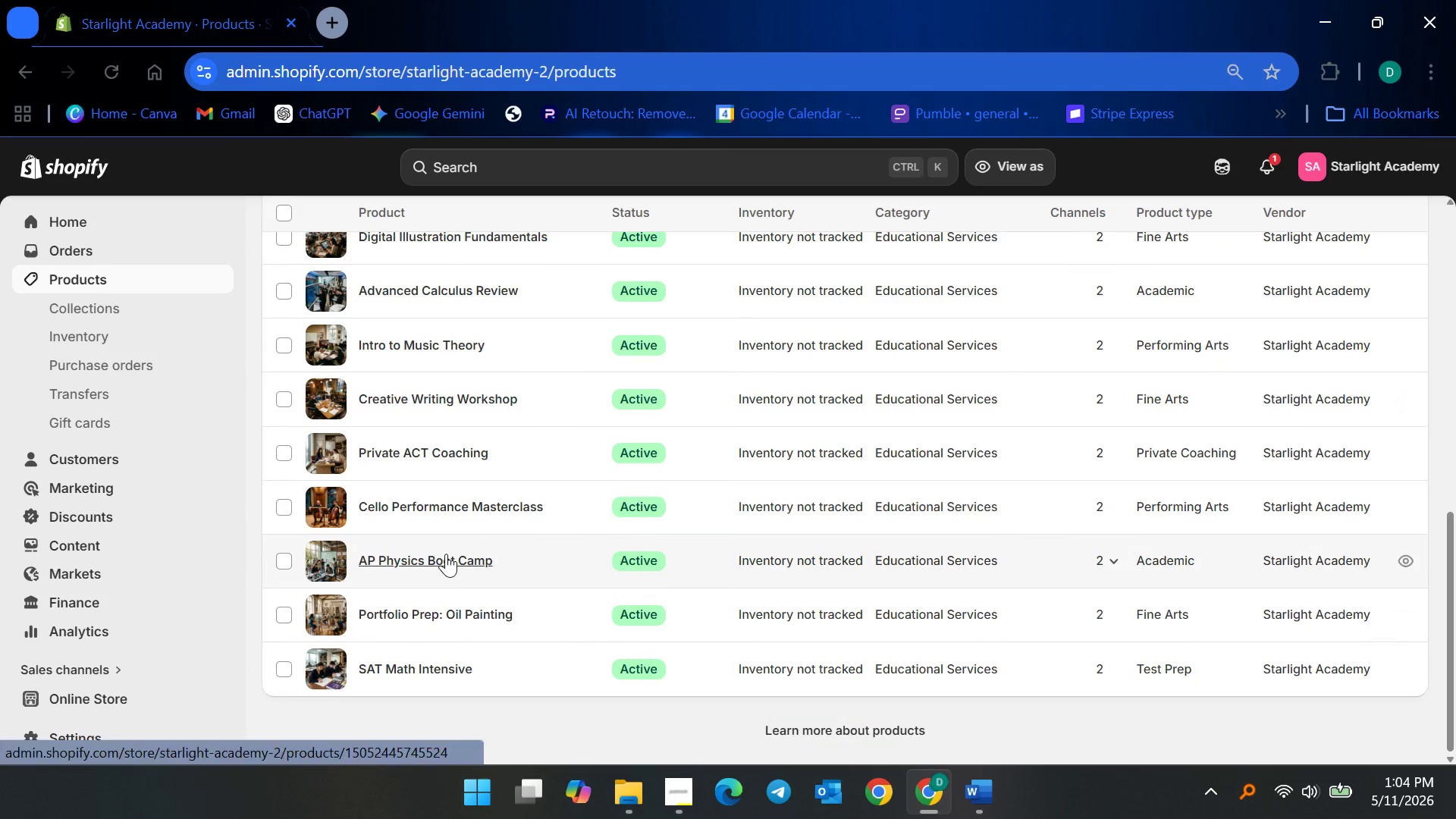 
left_click([446, 554])
 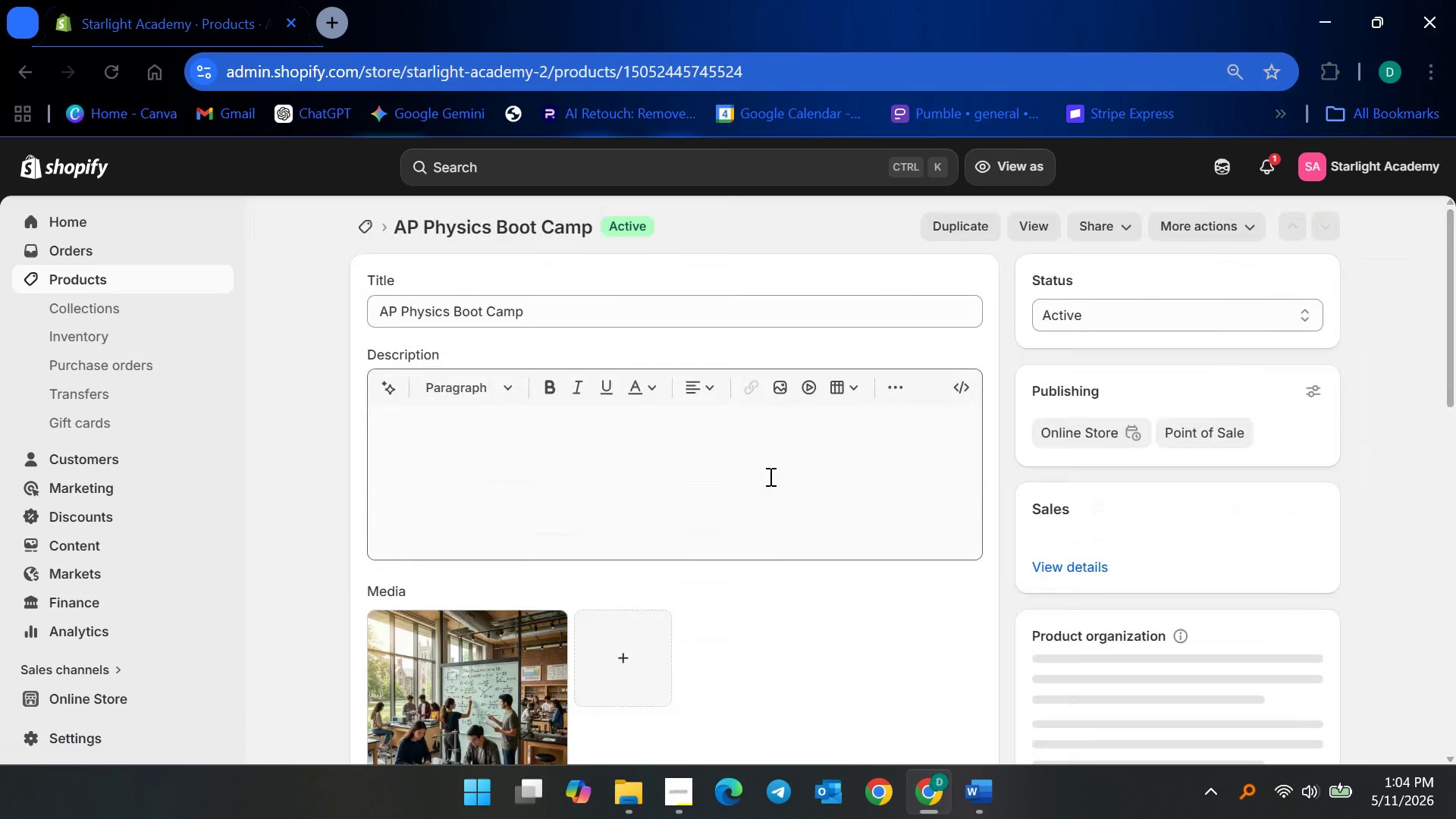 
scroll: coordinate [756, 496], scroll_direction: down, amount: 7.0
 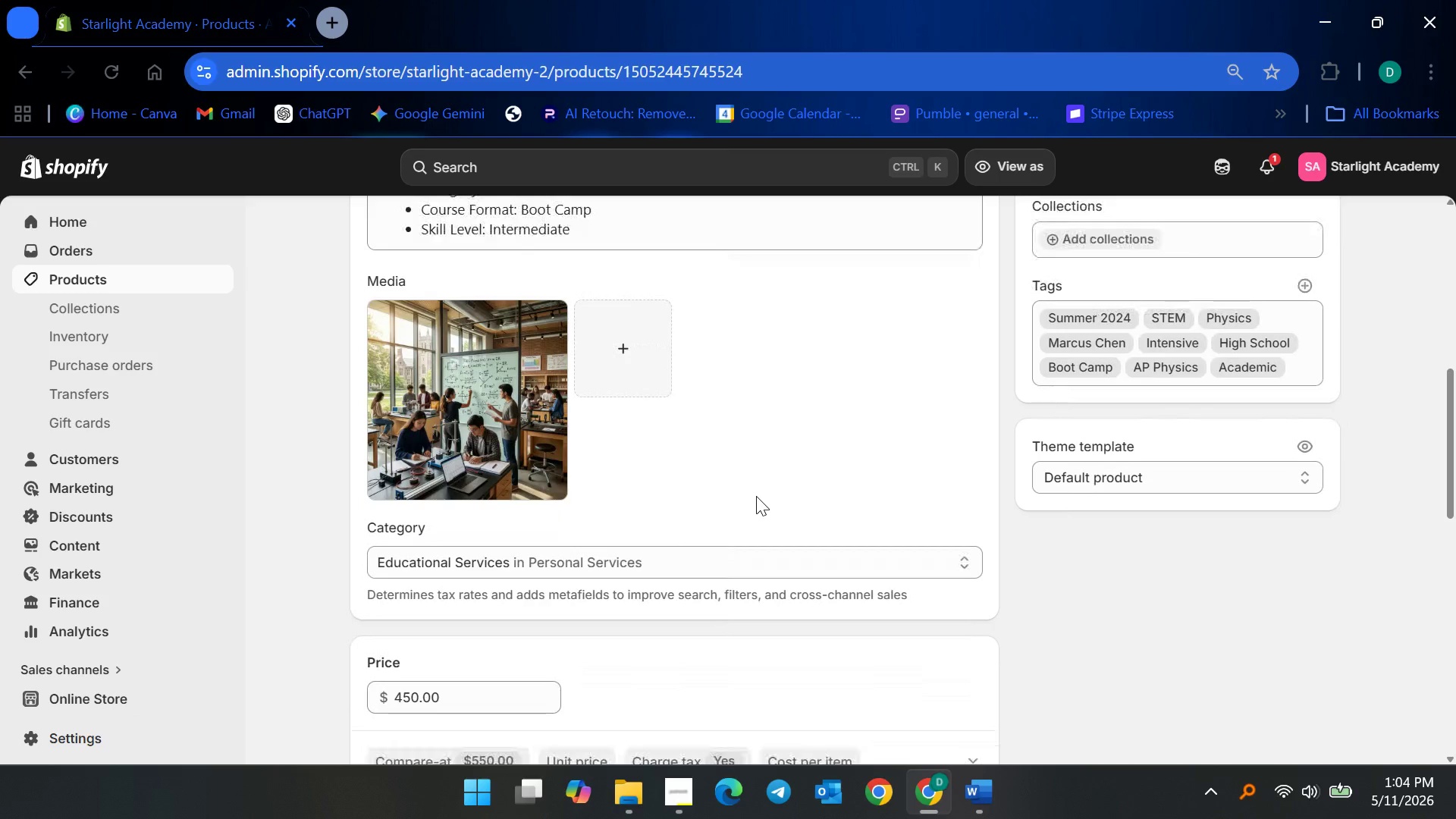 
scroll: coordinate [756, 497], scroll_direction: up, amount: 2.0
 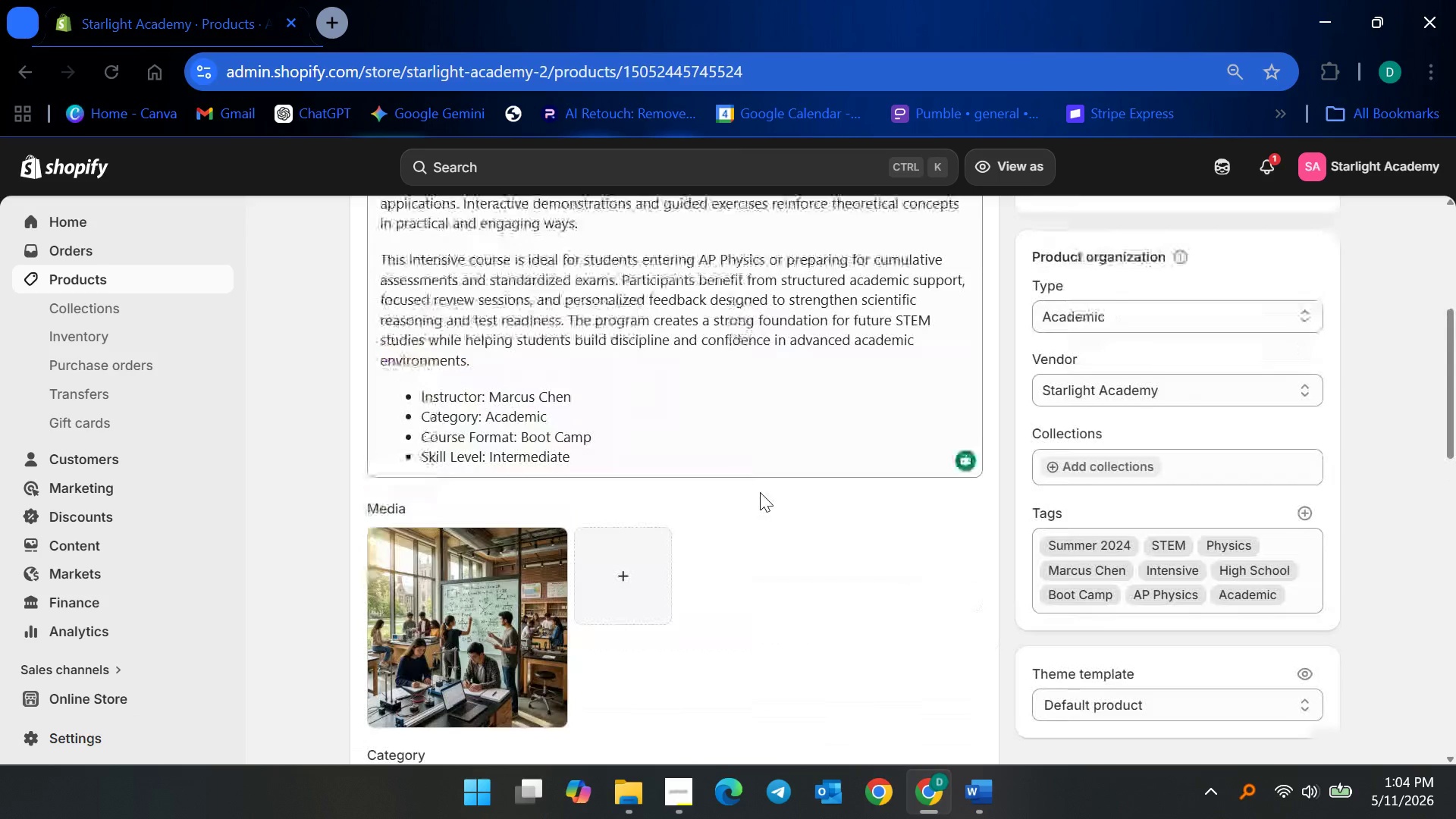 
scroll: coordinate [626, 470], scroll_direction: down, amount: 15.0
 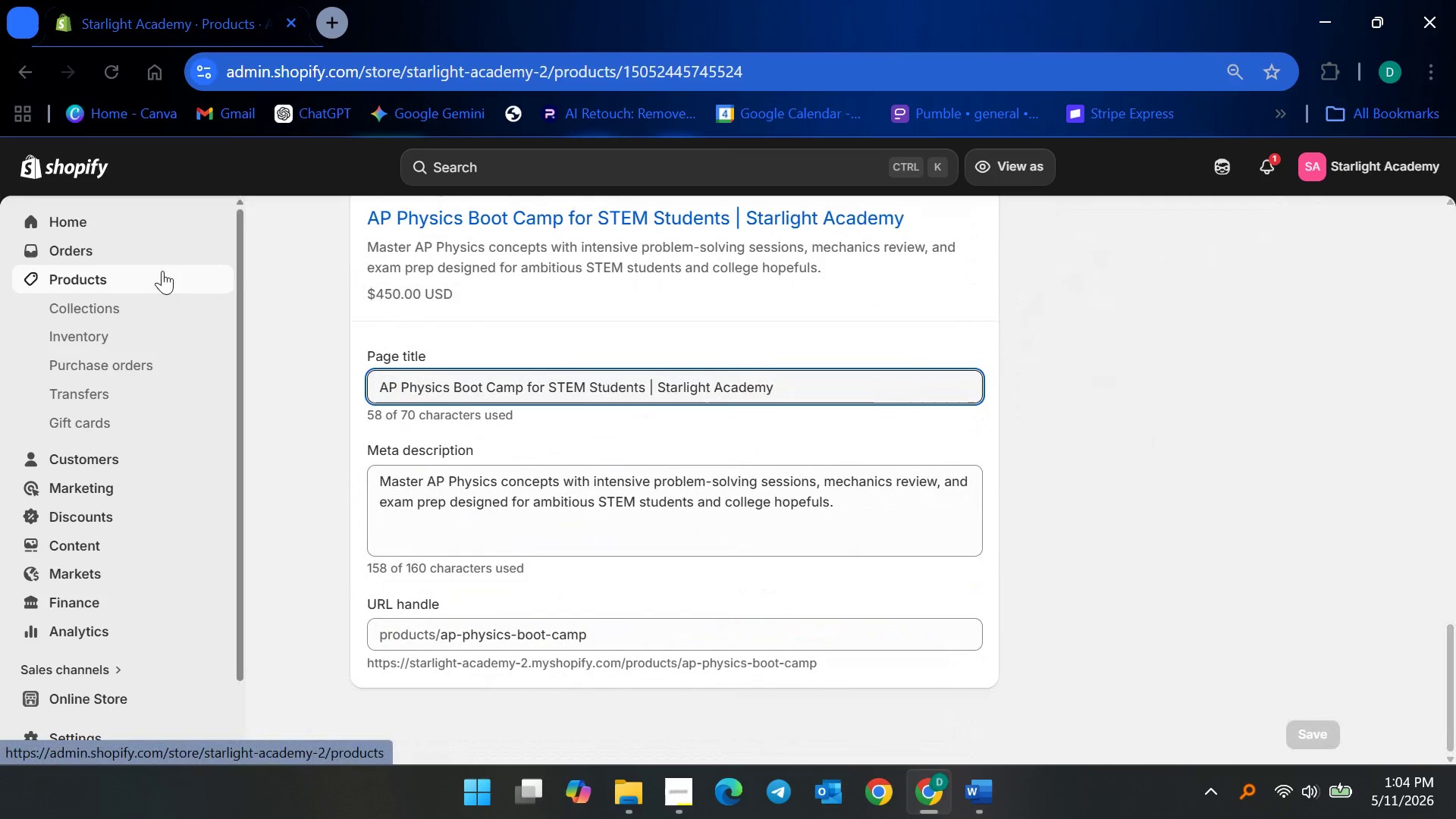 
left_click([162, 271])
 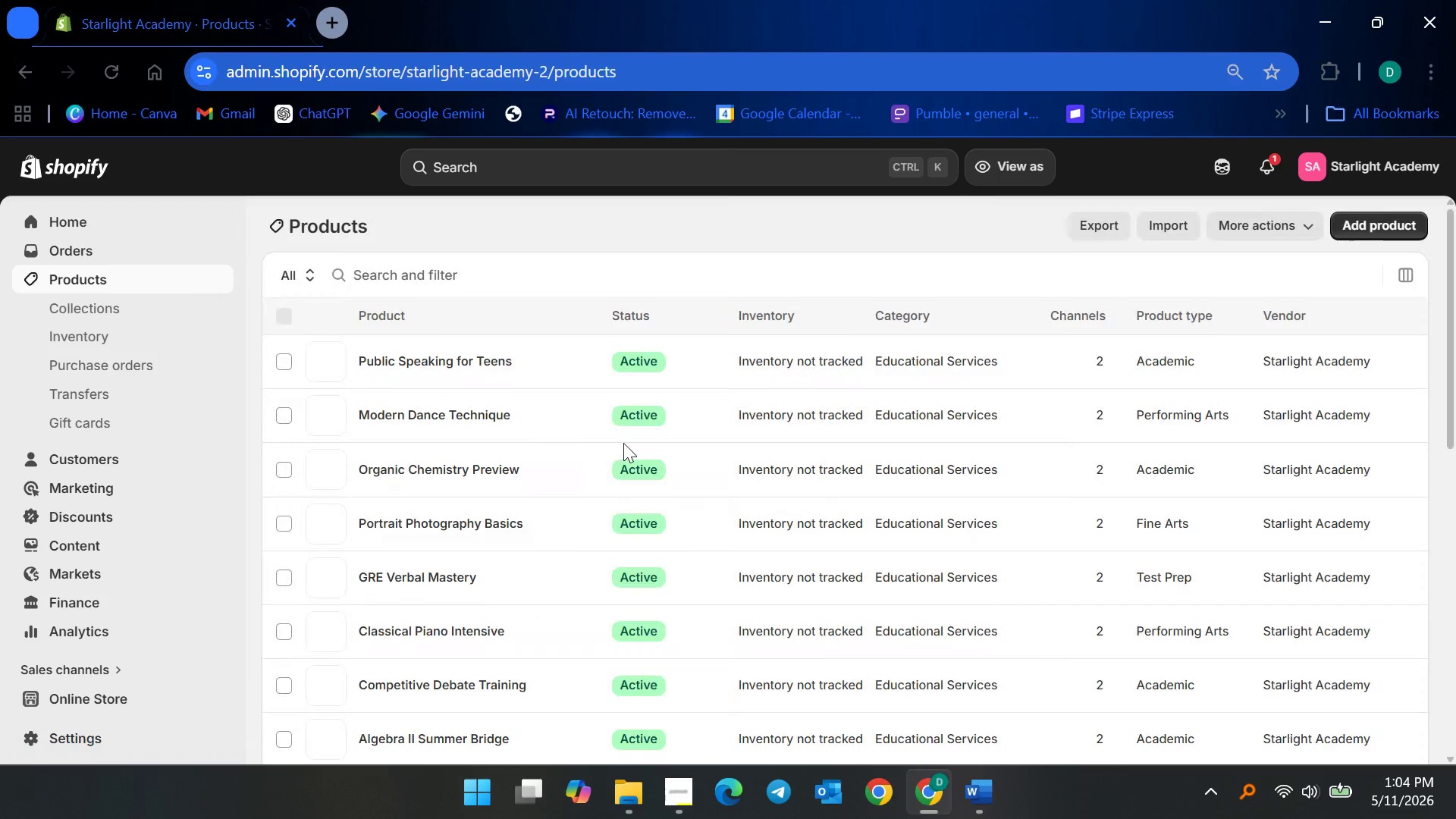 
scroll: coordinate [579, 498], scroll_direction: down, amount: 9.0
 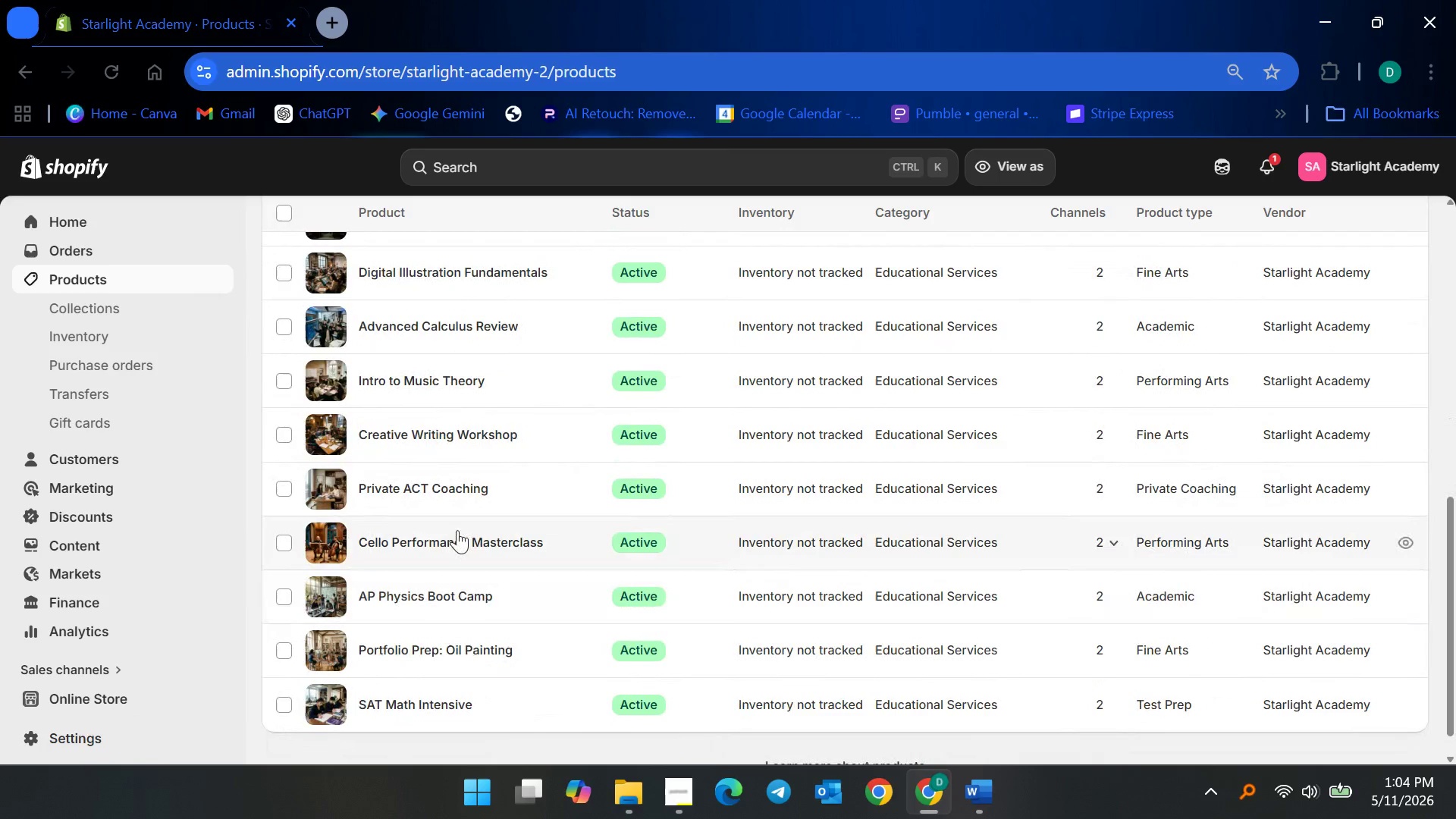 
left_click([457, 530])
 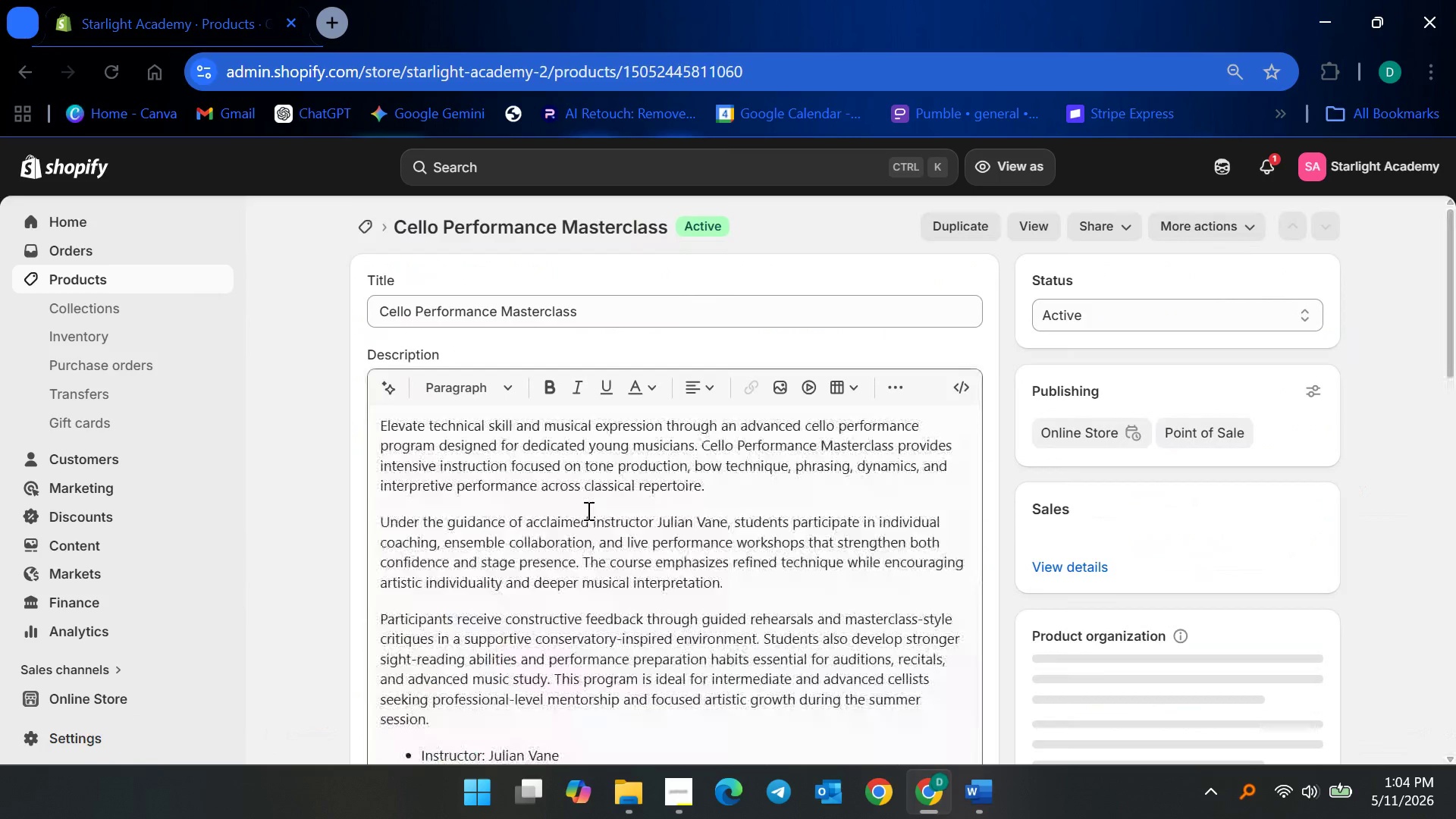 
scroll: coordinate [845, 586], scroll_direction: down, amount: 18.0
 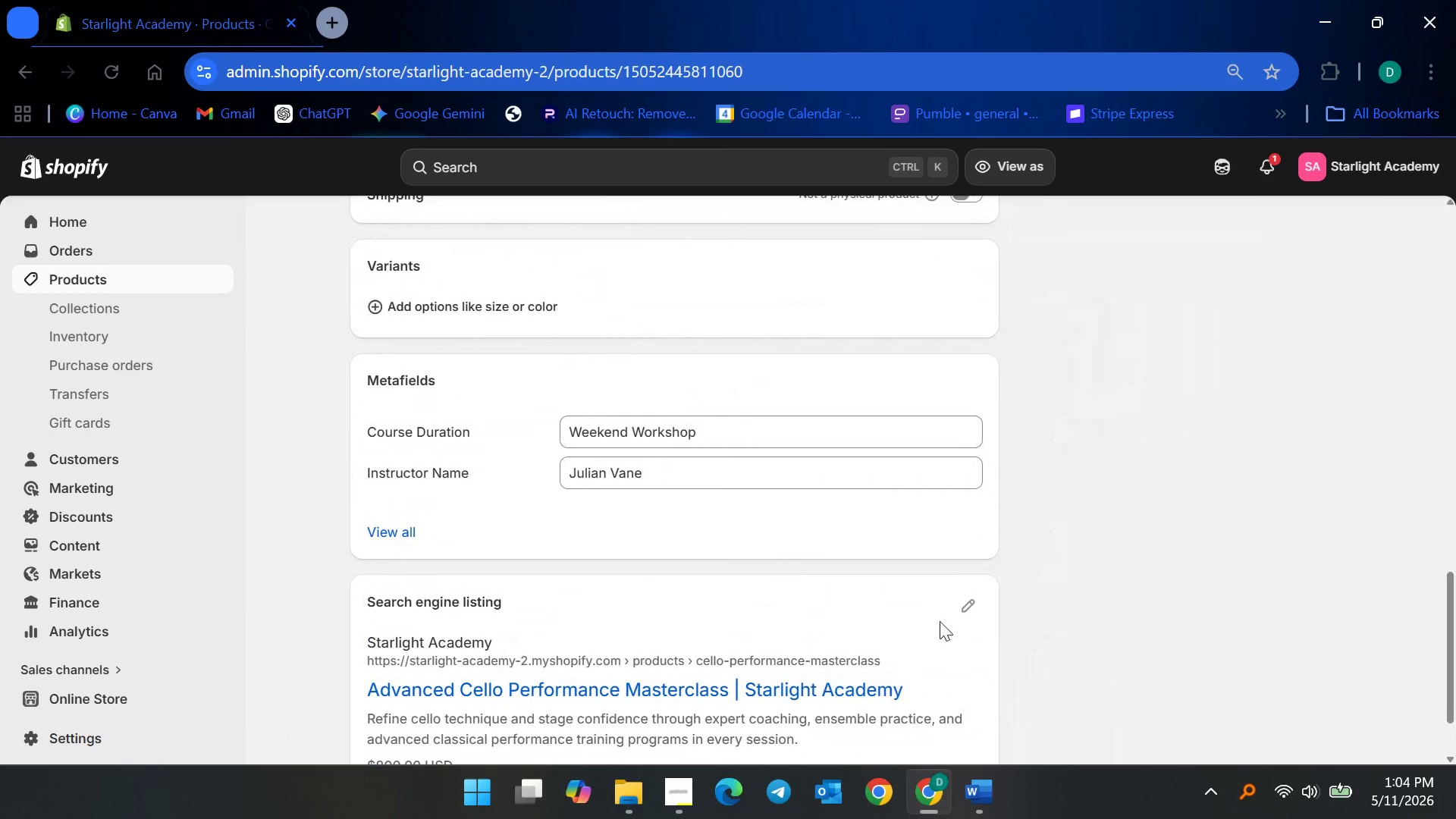 
left_click([958, 613])
 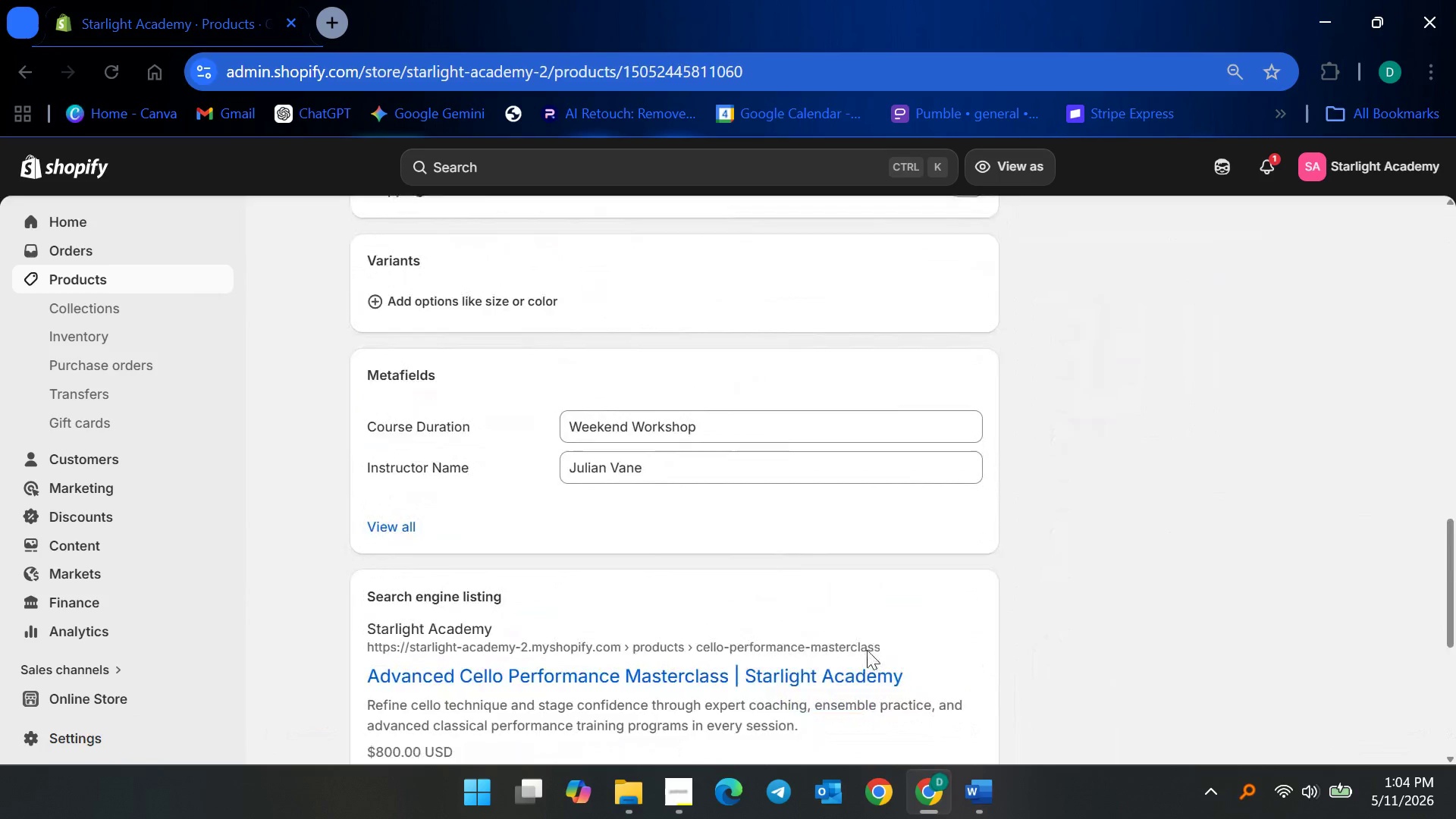 
scroll: coordinate [867, 655], scroll_direction: down, amount: 6.0
 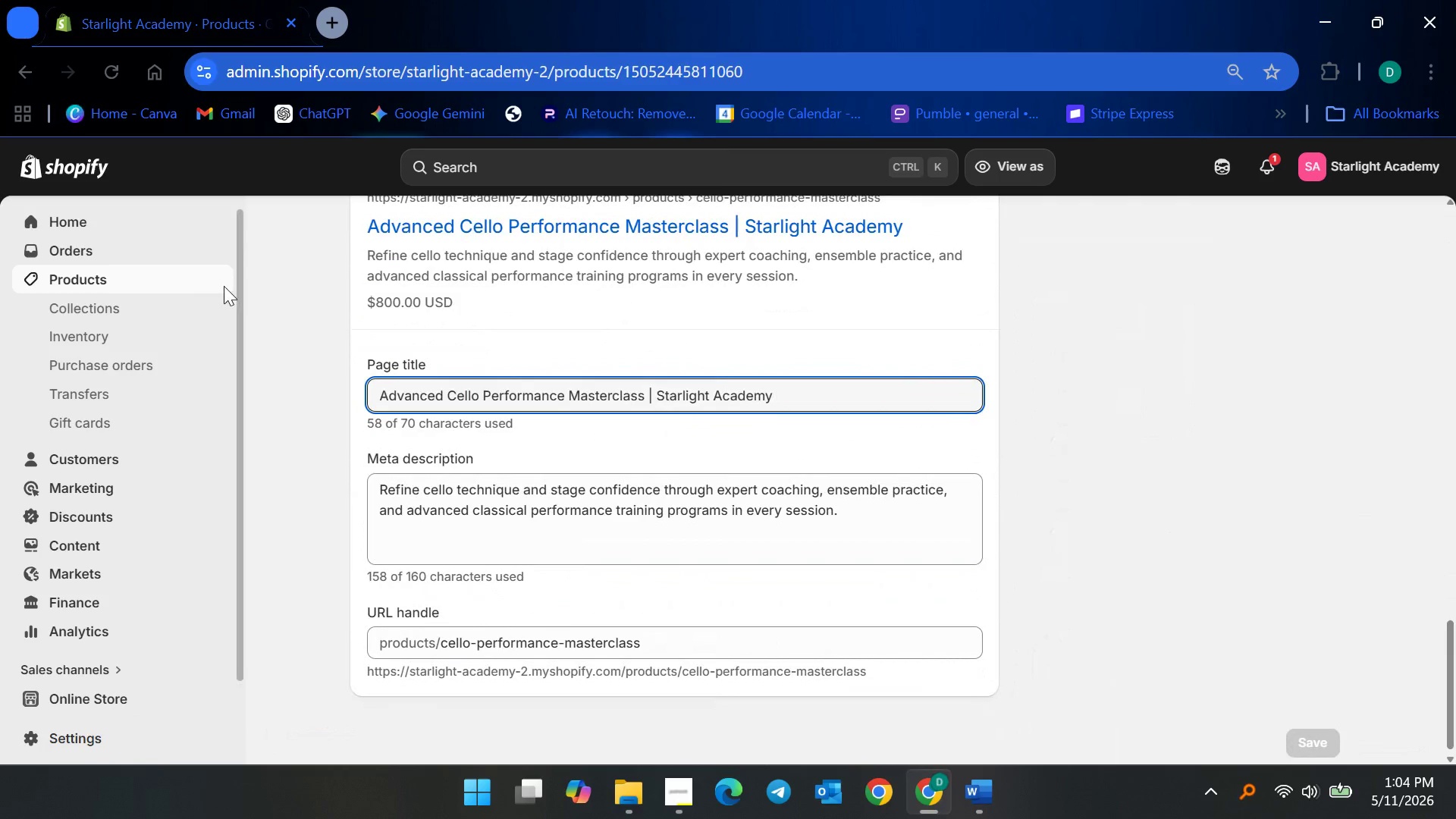 
left_click([168, 284])
 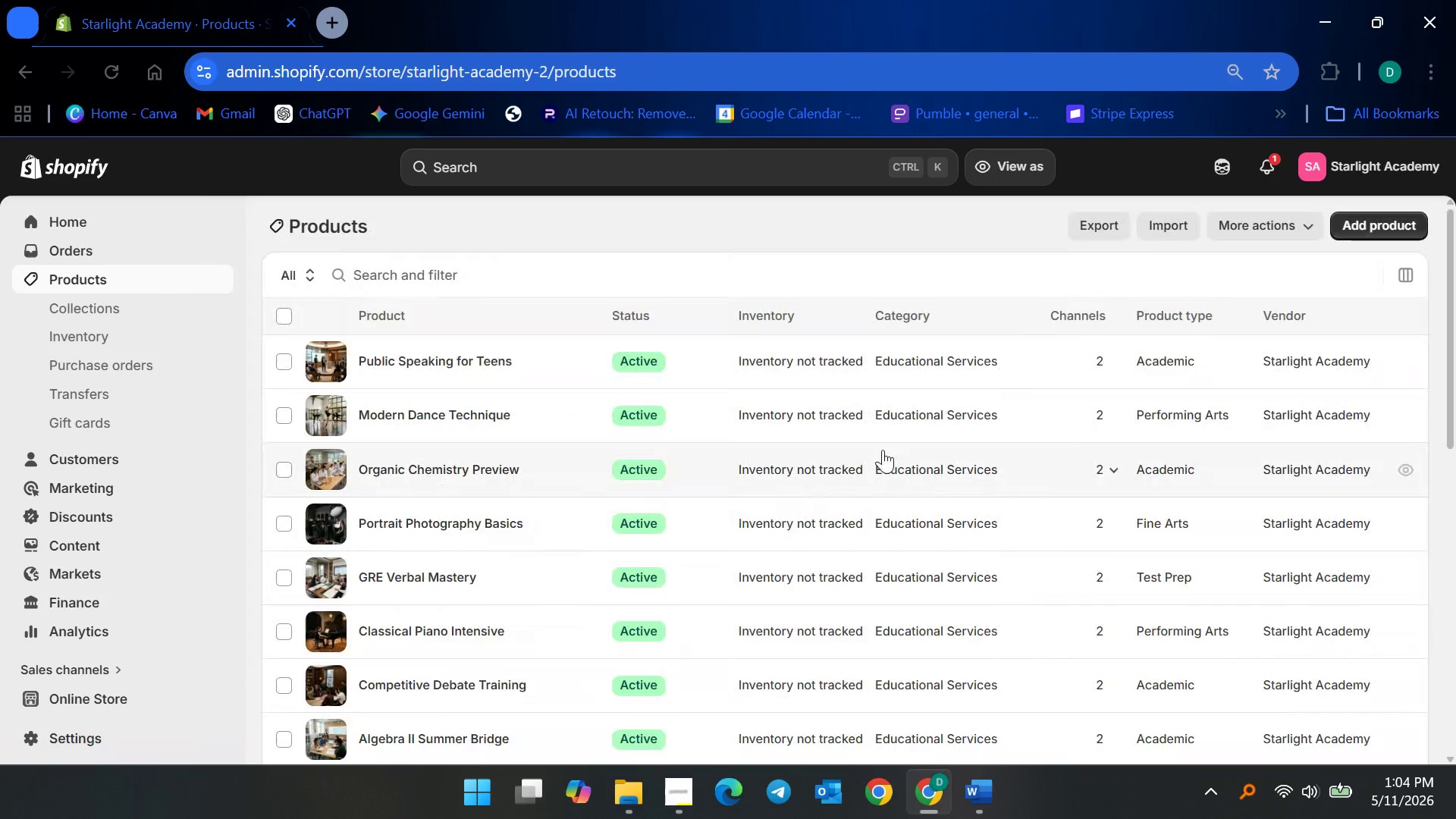 
scroll: coordinate [846, 480], scroll_direction: down, amount: 5.0
 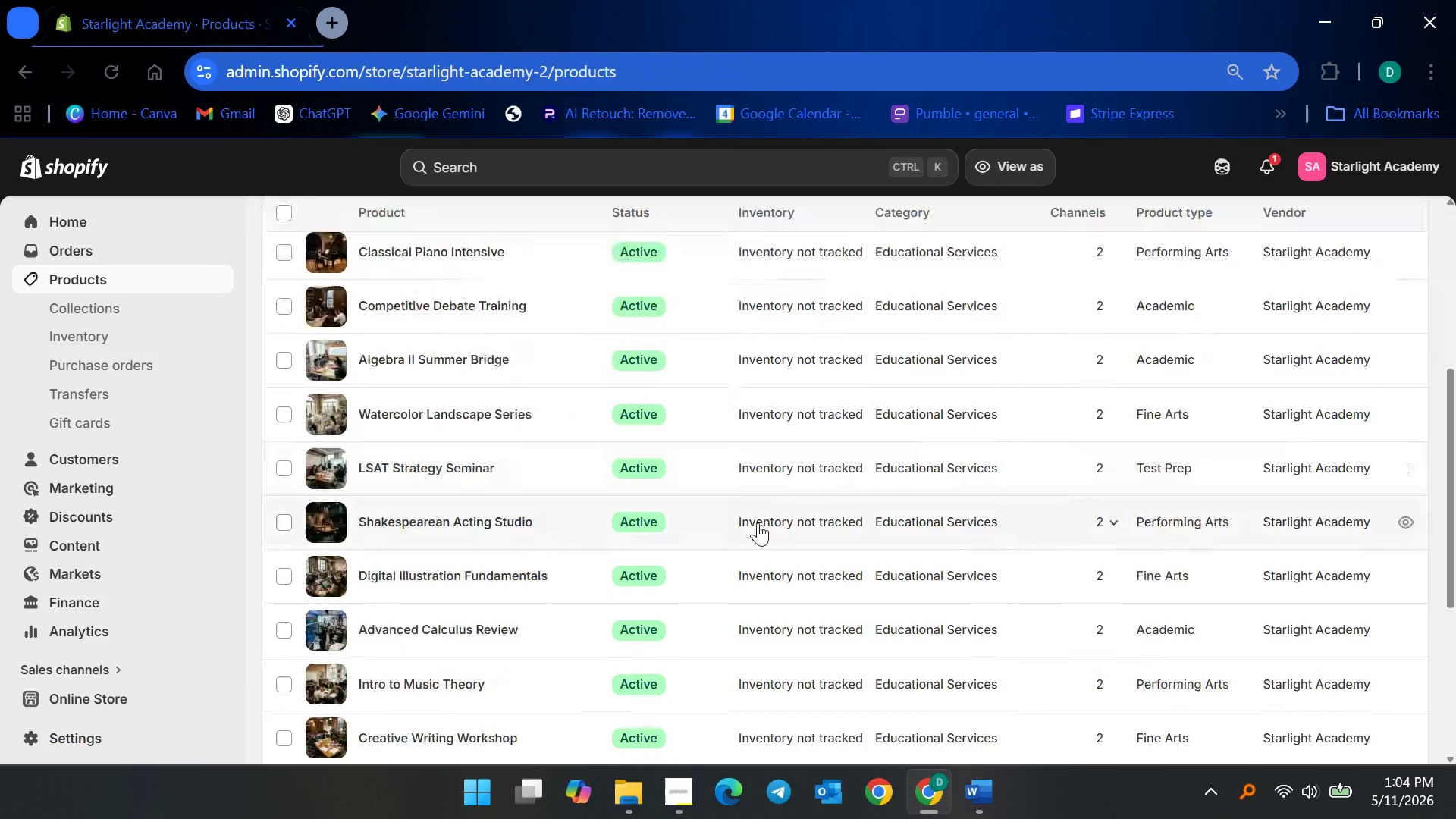 
scroll: coordinate [759, 585], scroll_direction: up, amount: 11.0
 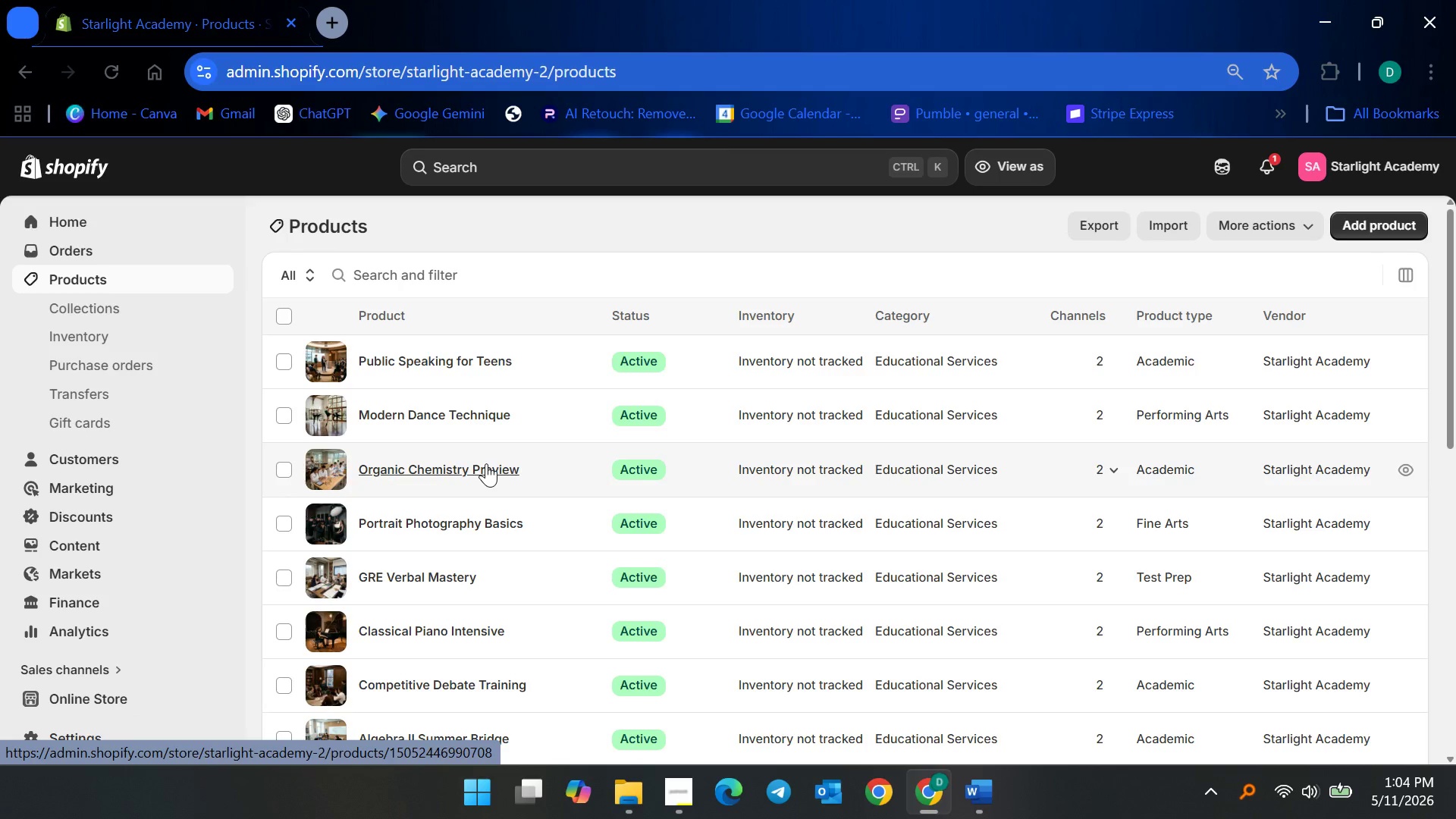 
wait(17.21)
 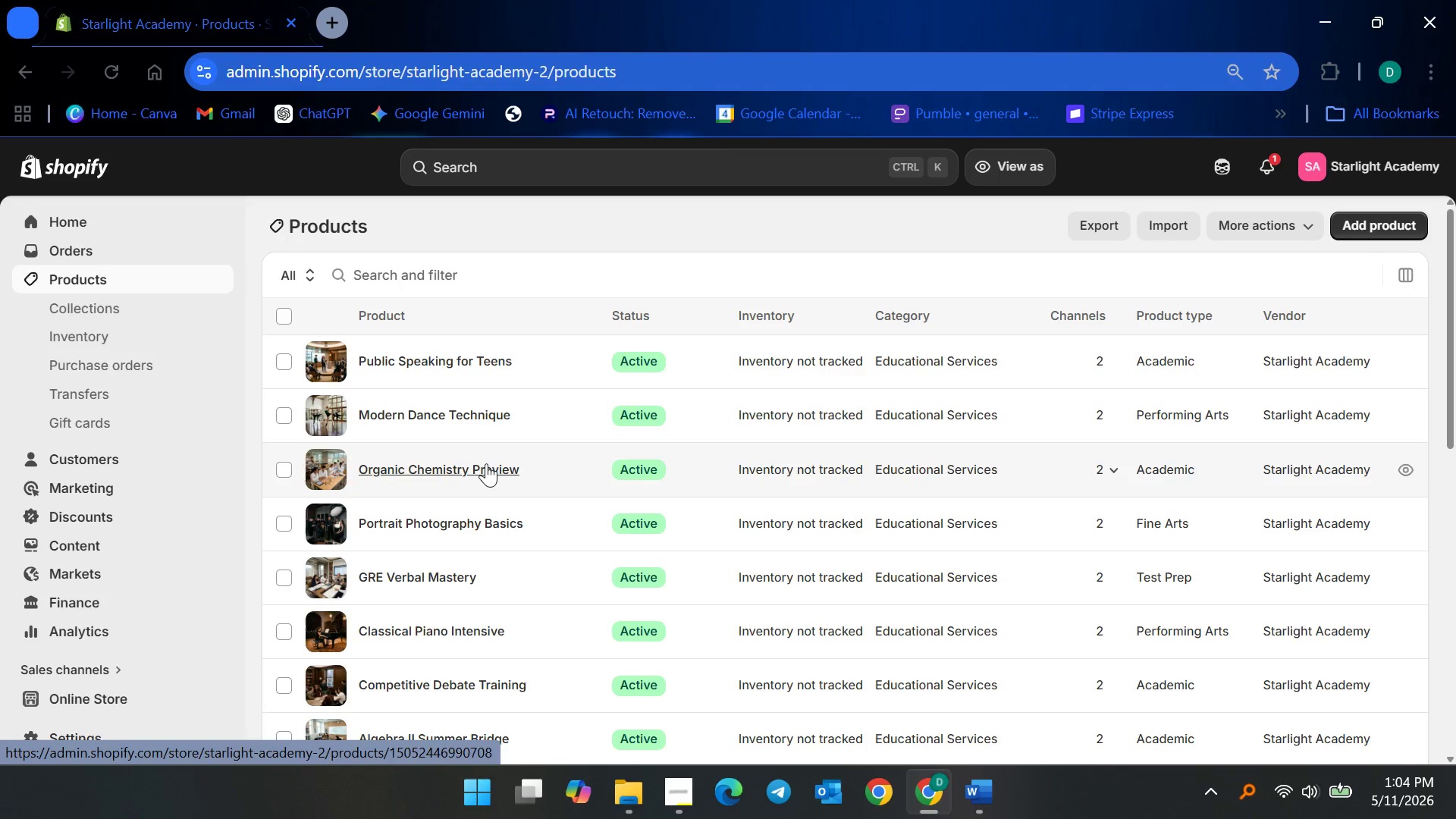 
scroll: coordinate [752, 715], scroll_direction: down, amount: 18.0
 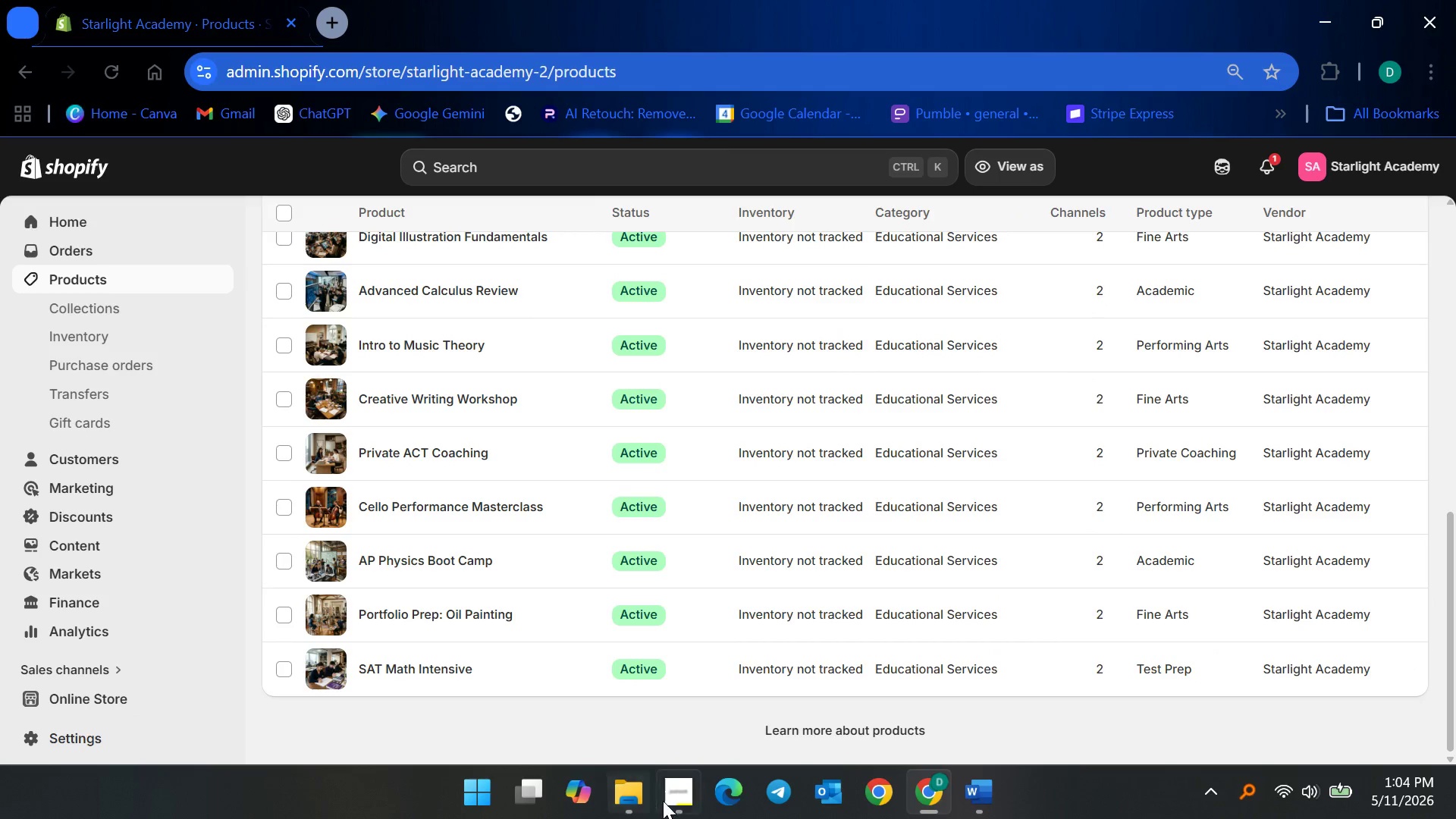 
left_click([663, 800])